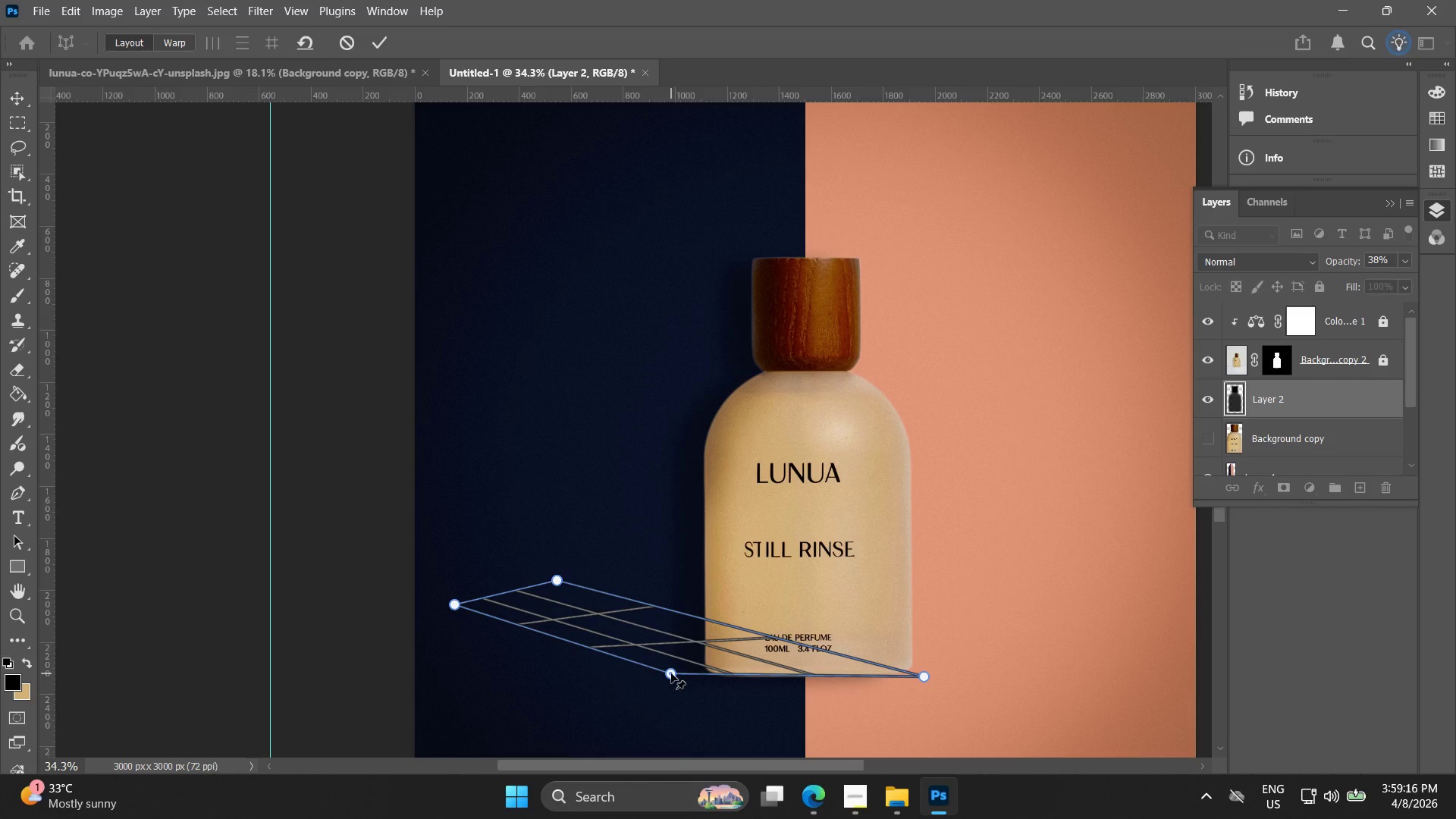 
left_click_drag(start_coordinate=[457, 610], to_coordinate=[432, 623])
 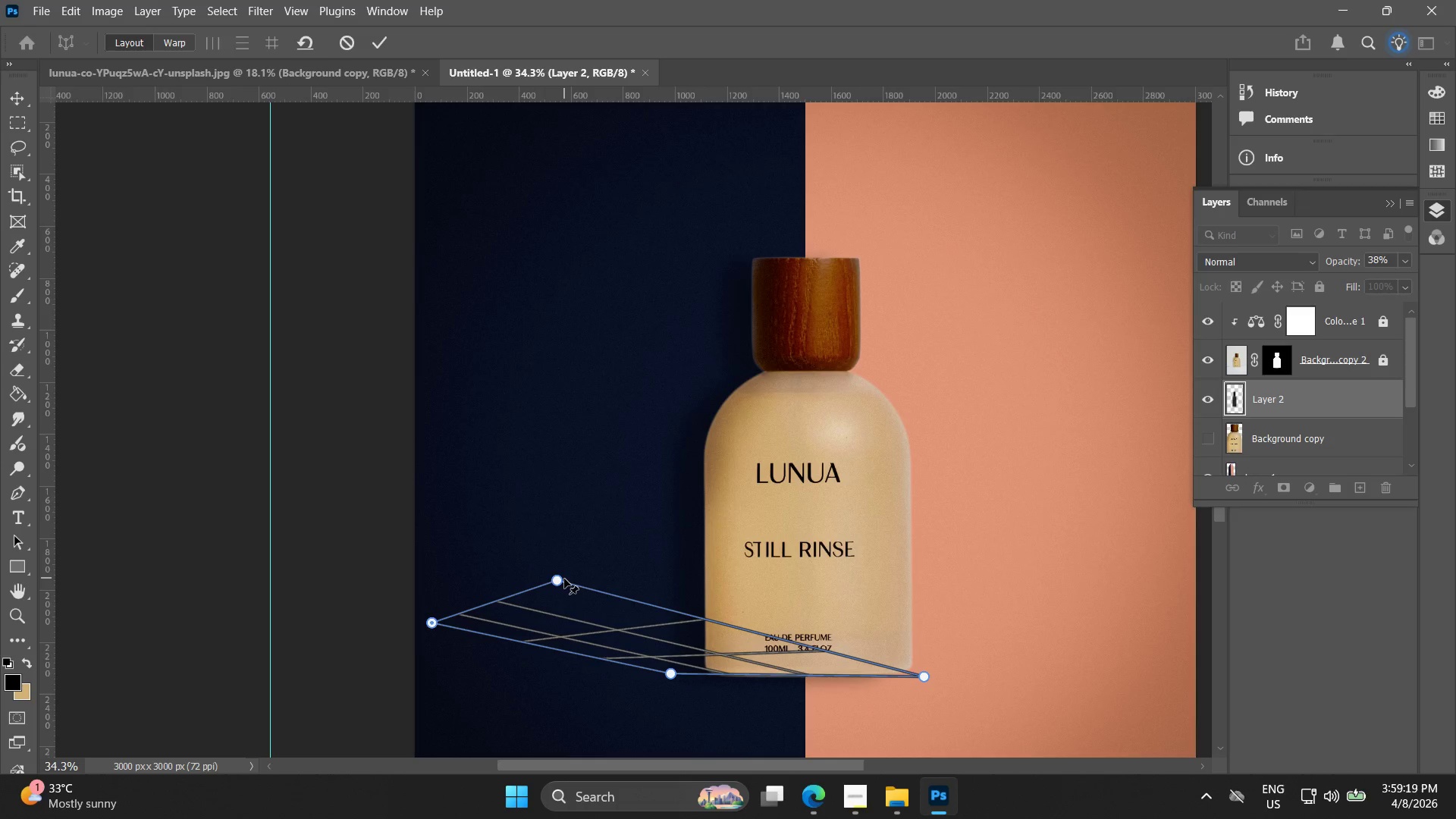 
left_click_drag(start_coordinate=[561, 580], to_coordinate=[569, 592])
 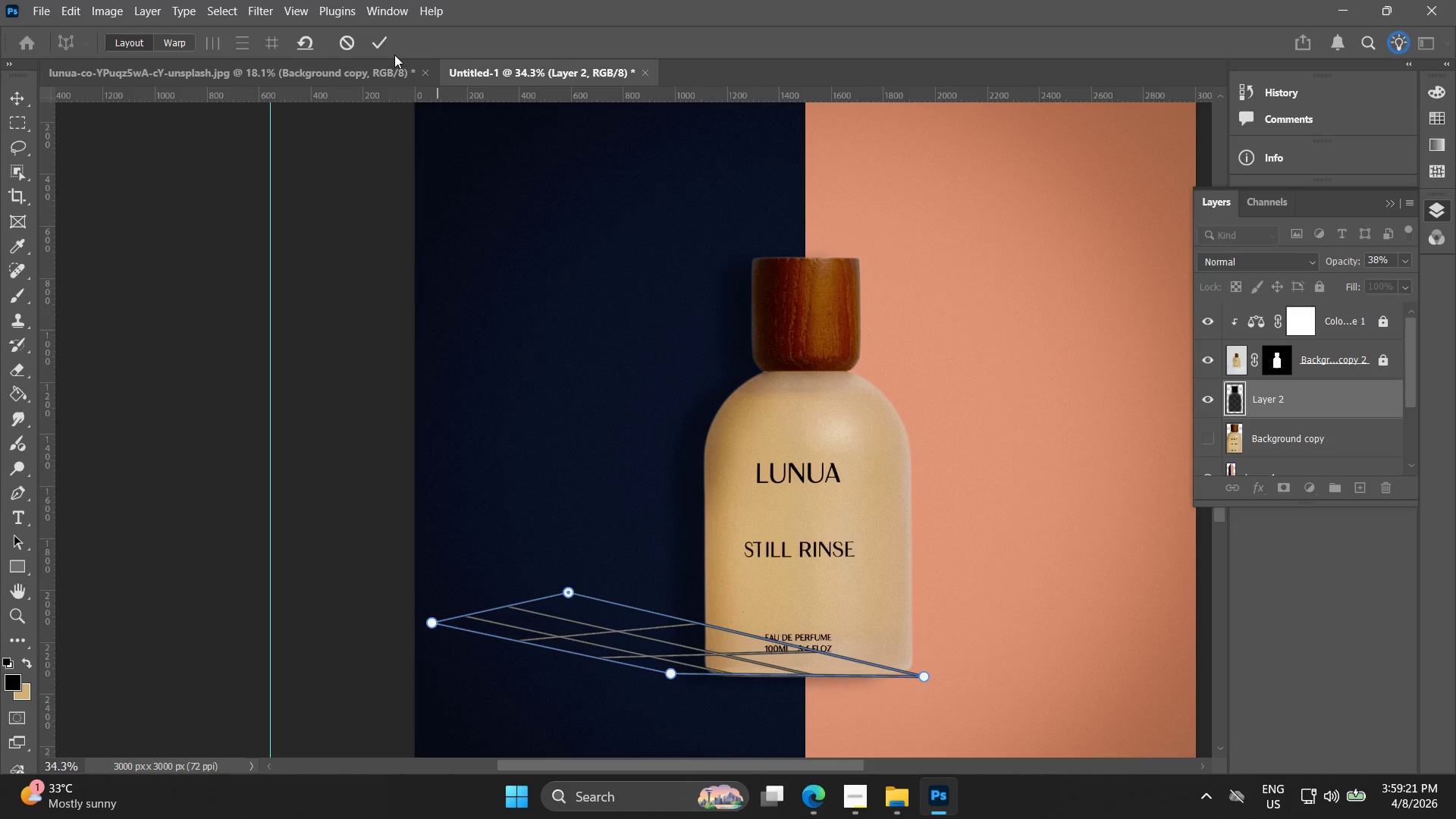 
left_click([391, 39])
 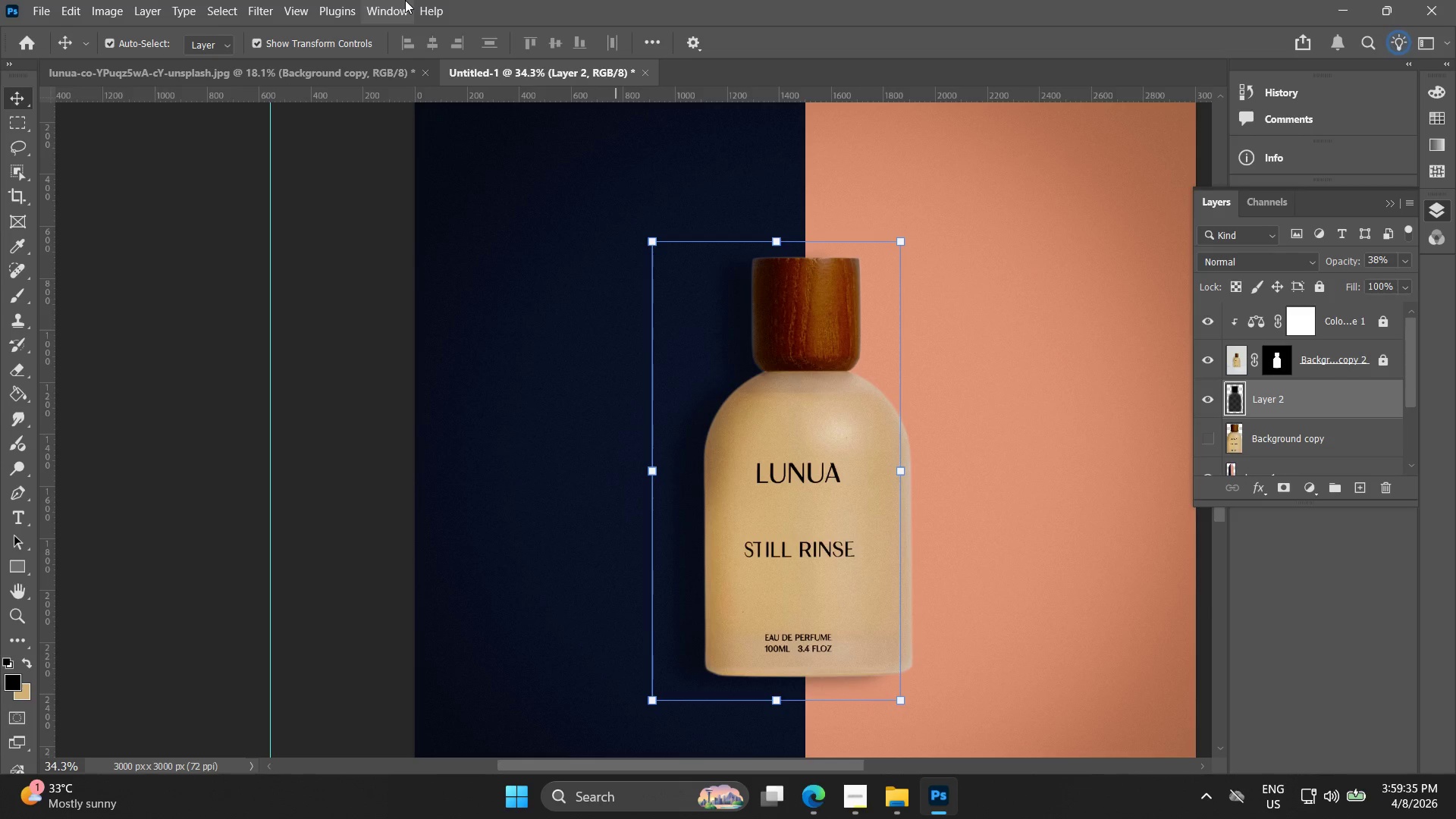 
wait(19.0)
 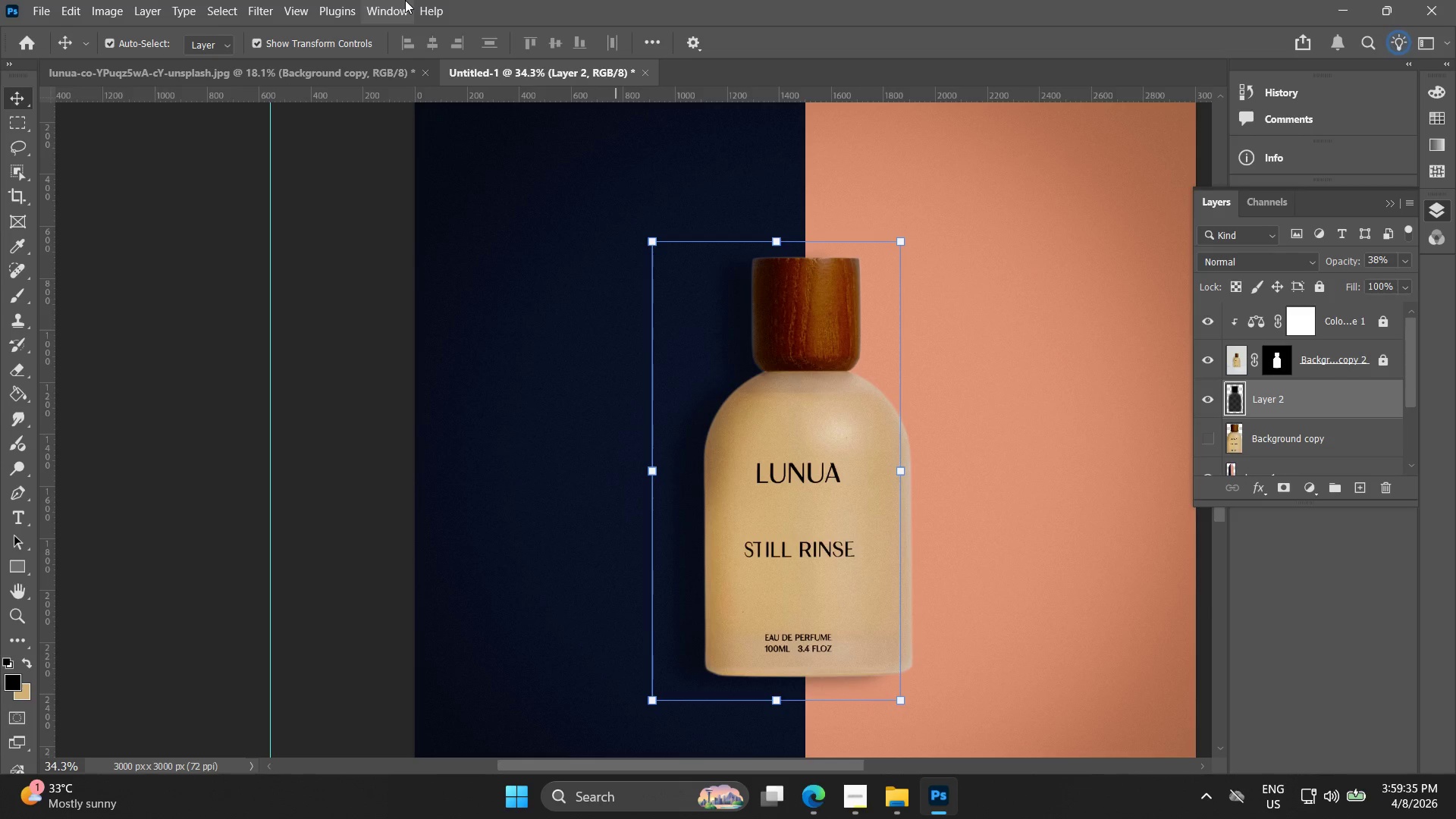 
left_click([154, 399])
 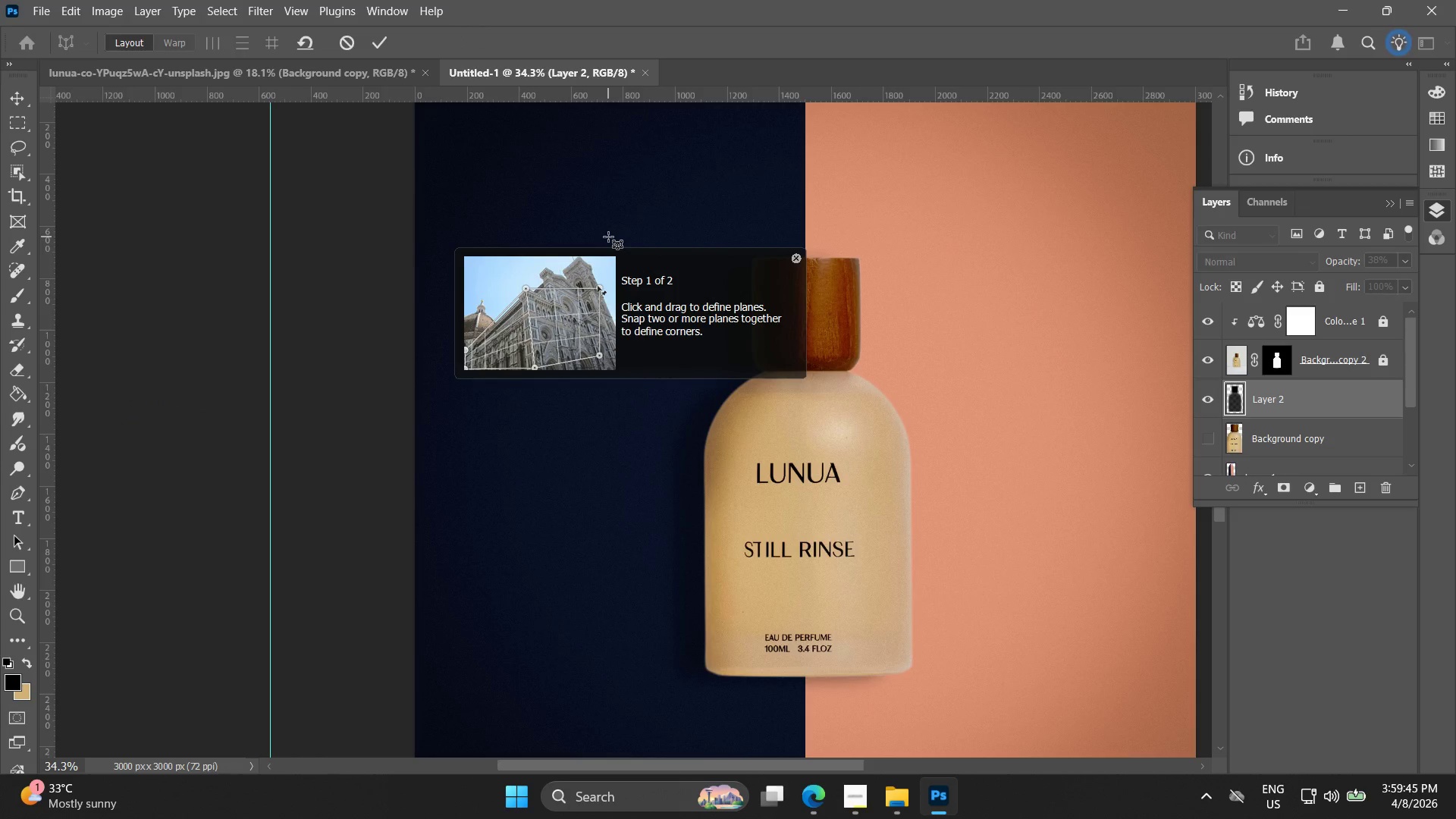 
wait(6.55)
 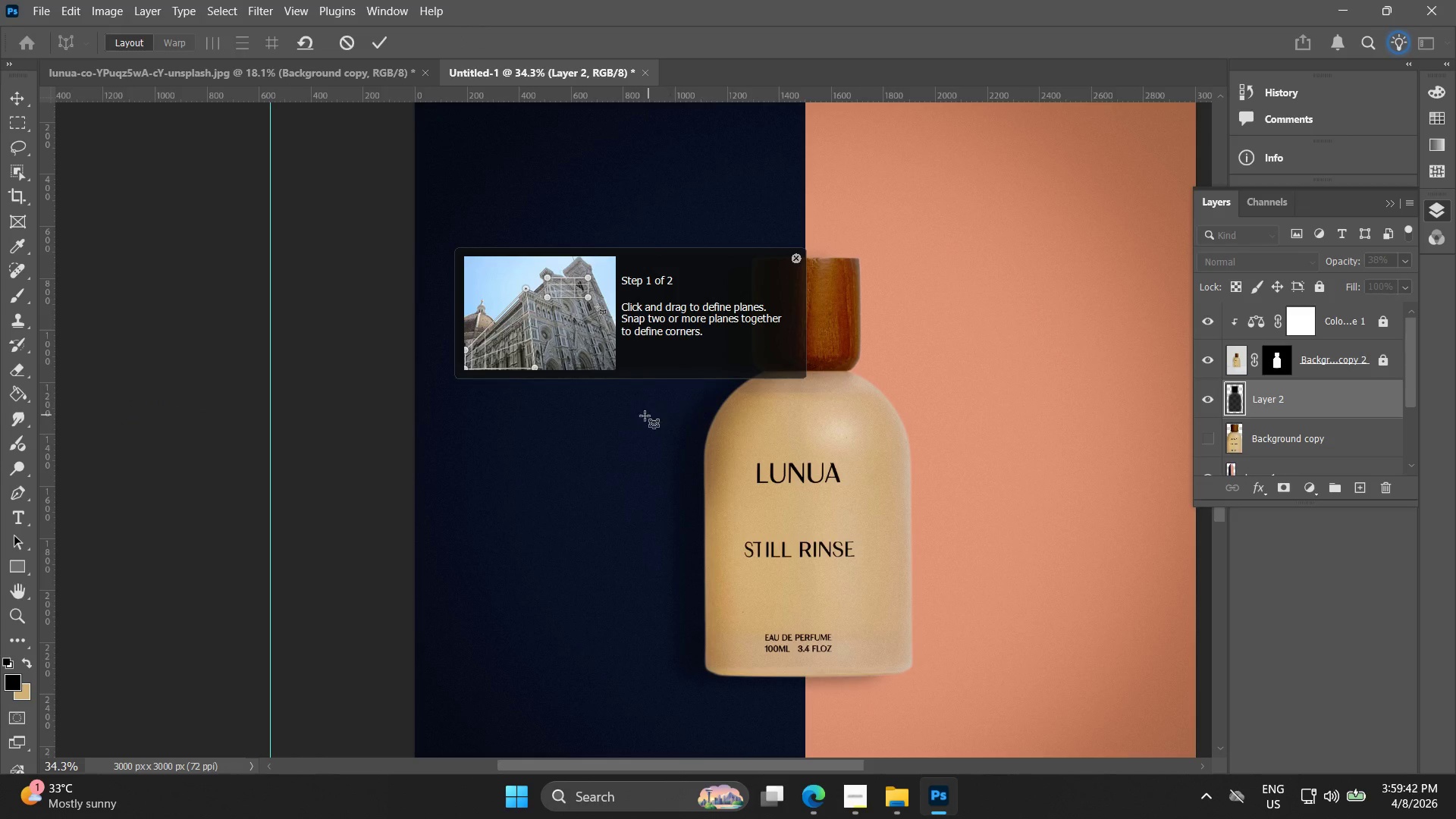 
left_click_drag(start_coordinate=[608, 239], to_coordinate=[919, 678])
 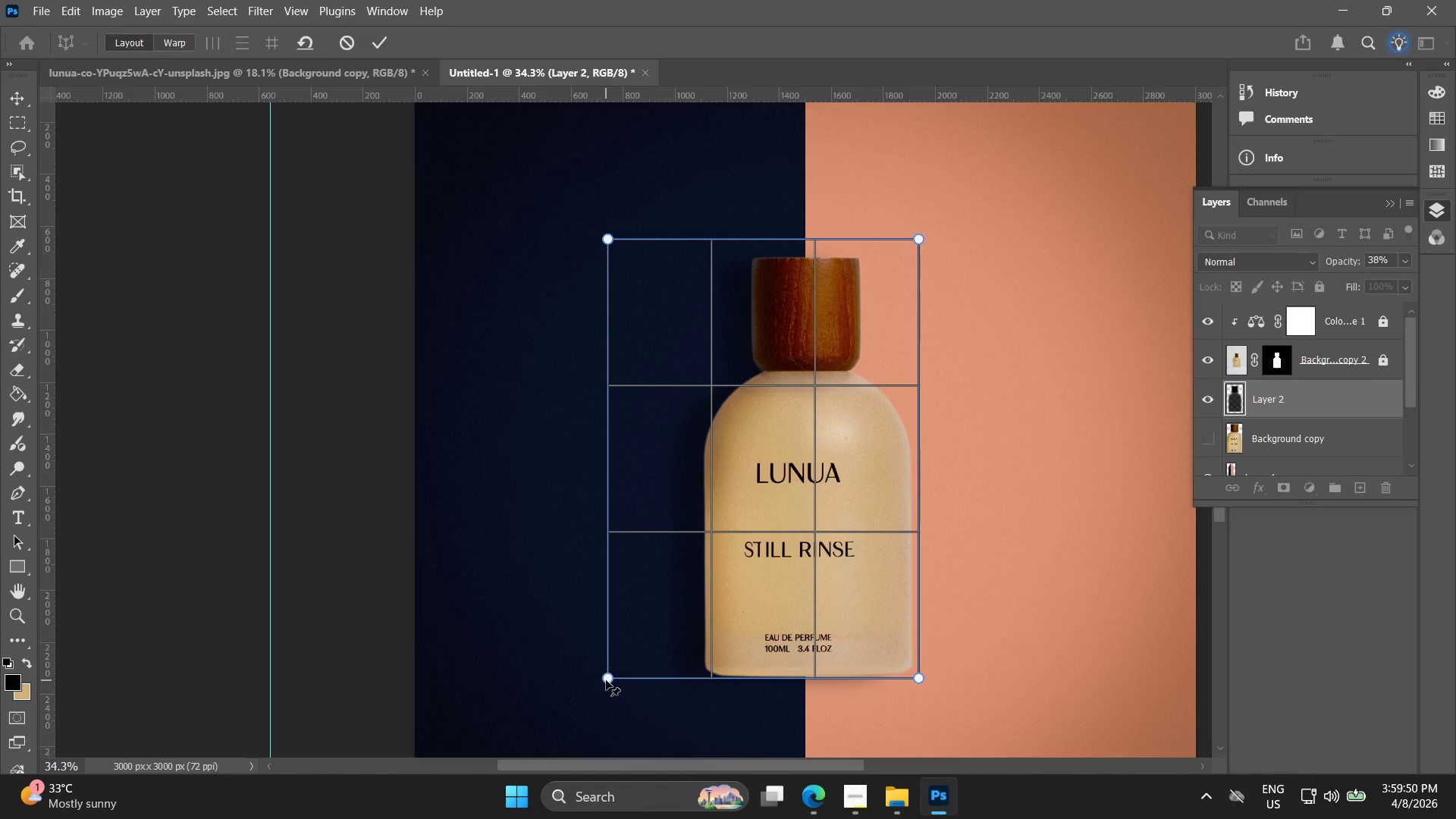 
left_click_drag(start_coordinate=[607, 679], to_coordinate=[652, 670])
 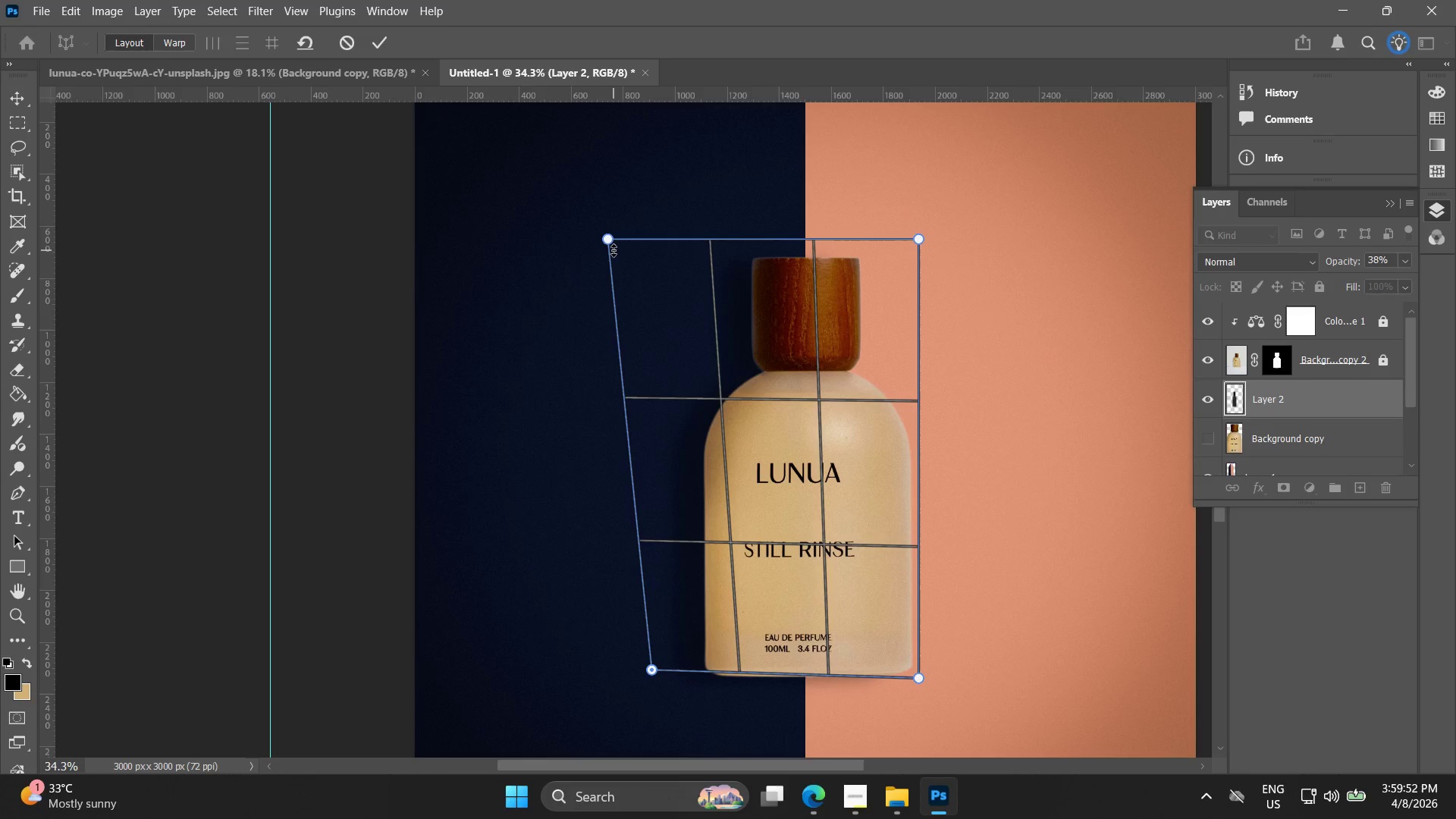 
left_click_drag(start_coordinate=[617, 248], to_coordinate=[650, 256])
 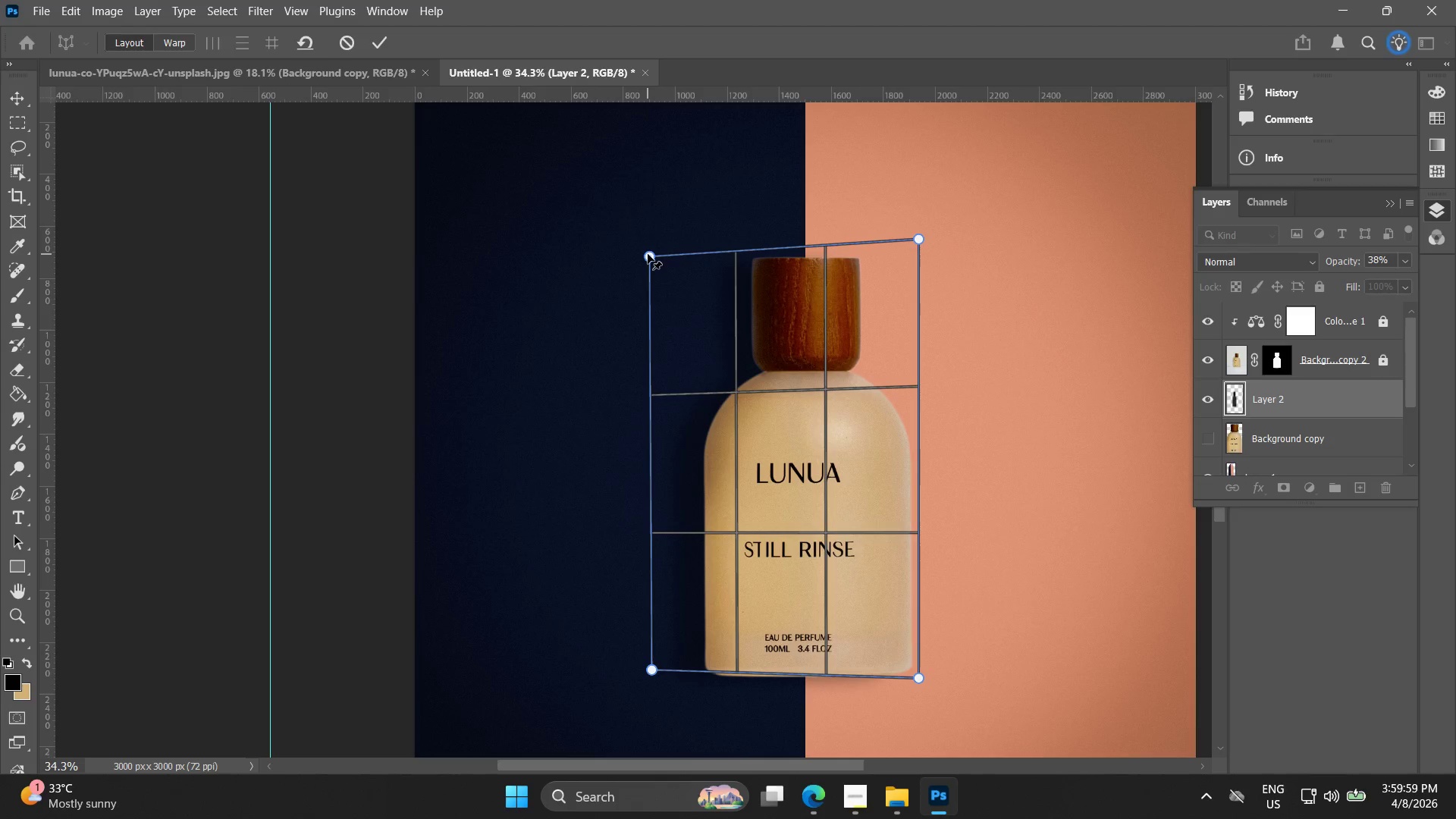 
wait(10.83)
 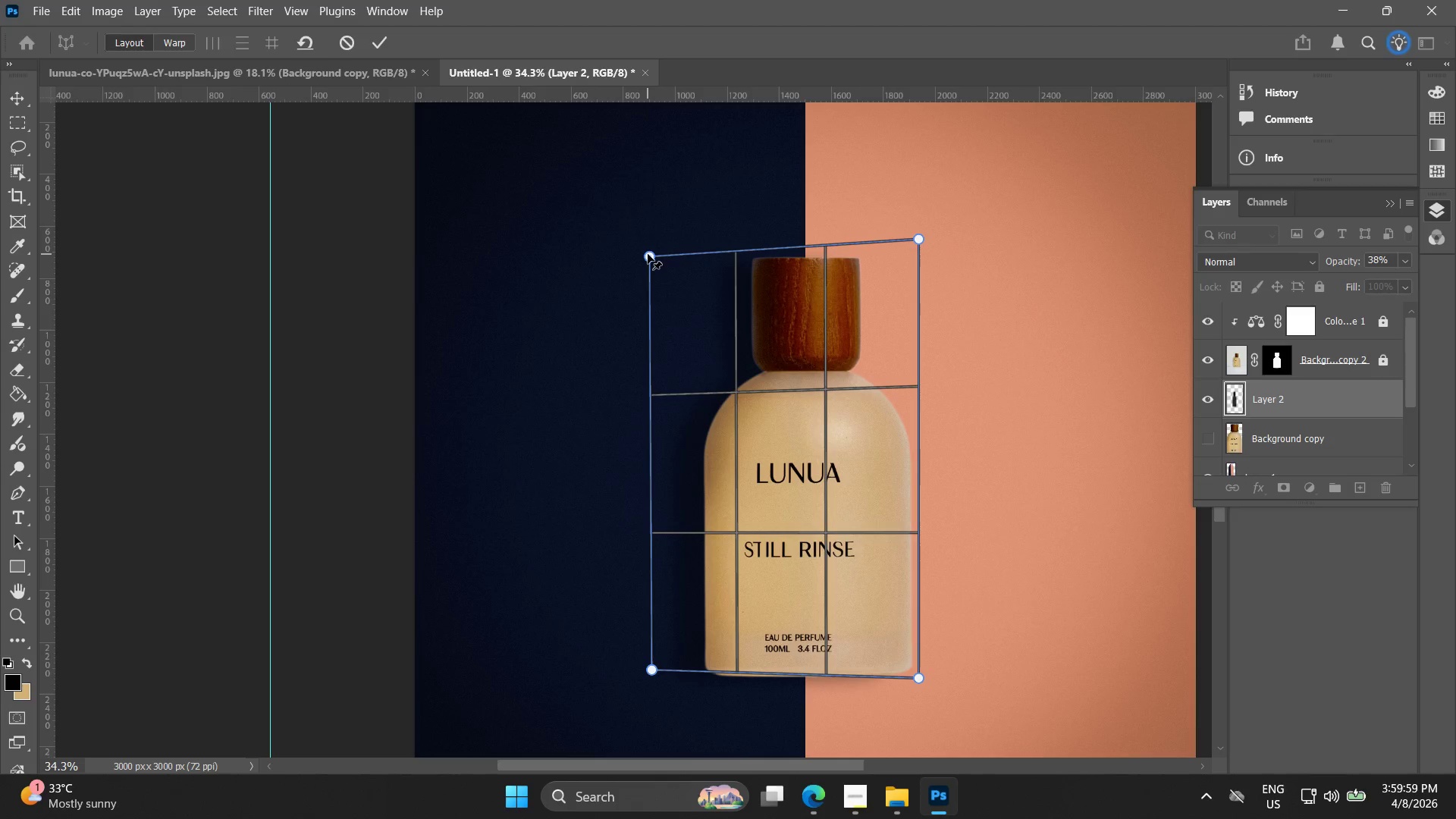 
left_click_drag(start_coordinate=[917, 244], to_coordinate=[746, 337])
 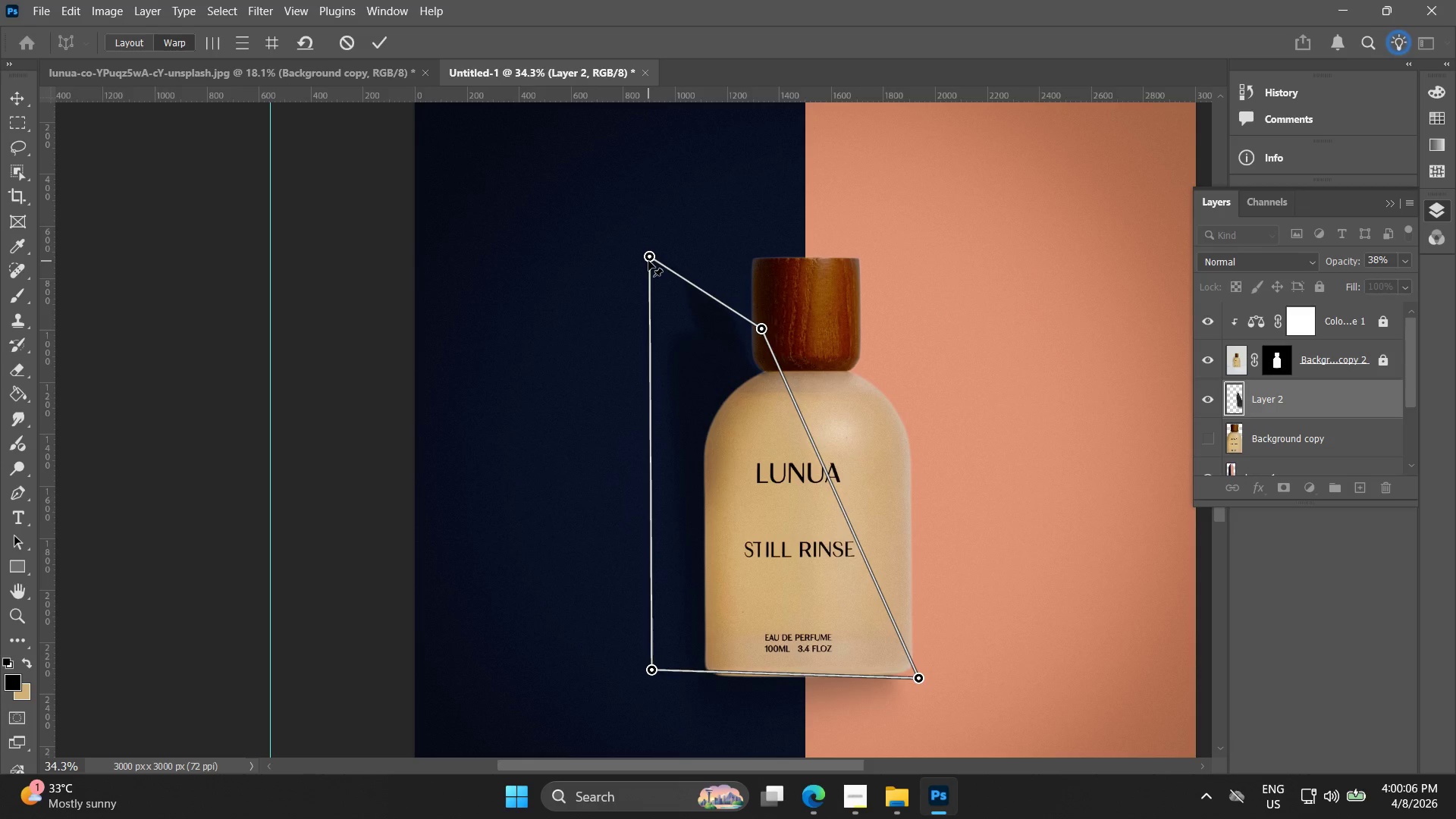 
left_click_drag(start_coordinate=[646, 264], to_coordinate=[487, 438])
 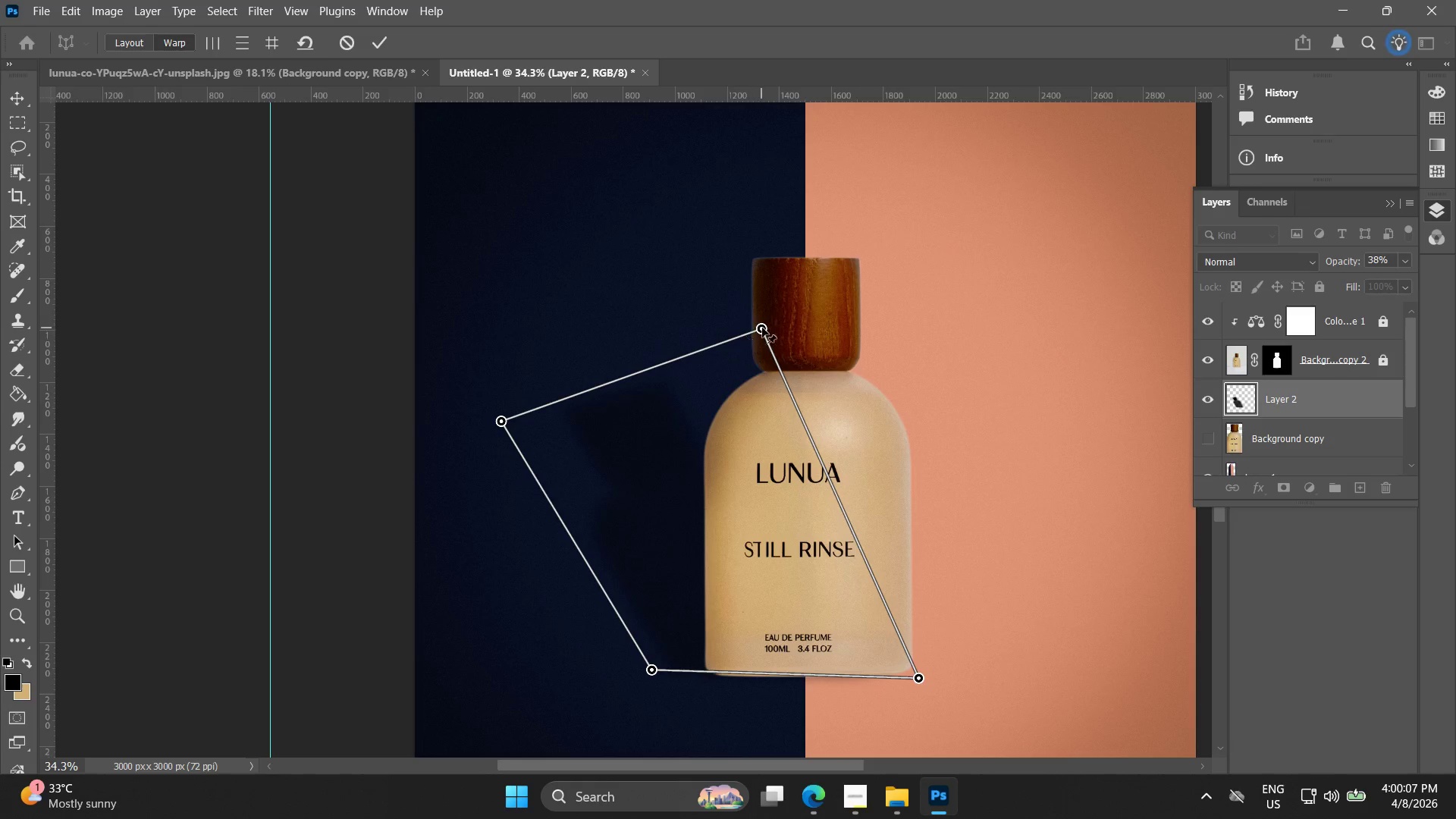 
left_click_drag(start_coordinate=[763, 328], to_coordinate=[658, 440])
 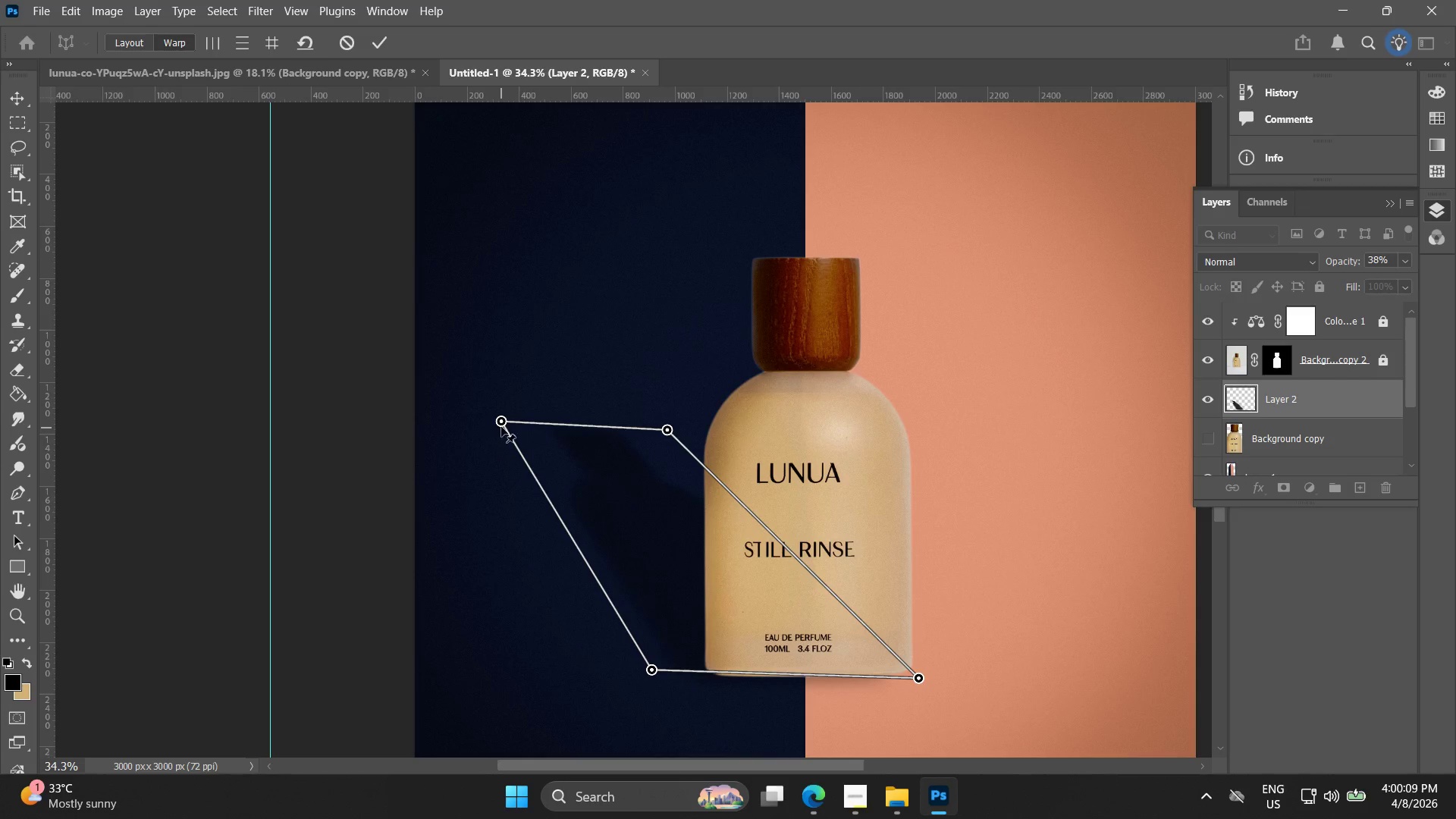 
left_click_drag(start_coordinate=[504, 430], to_coordinate=[393, 559])
 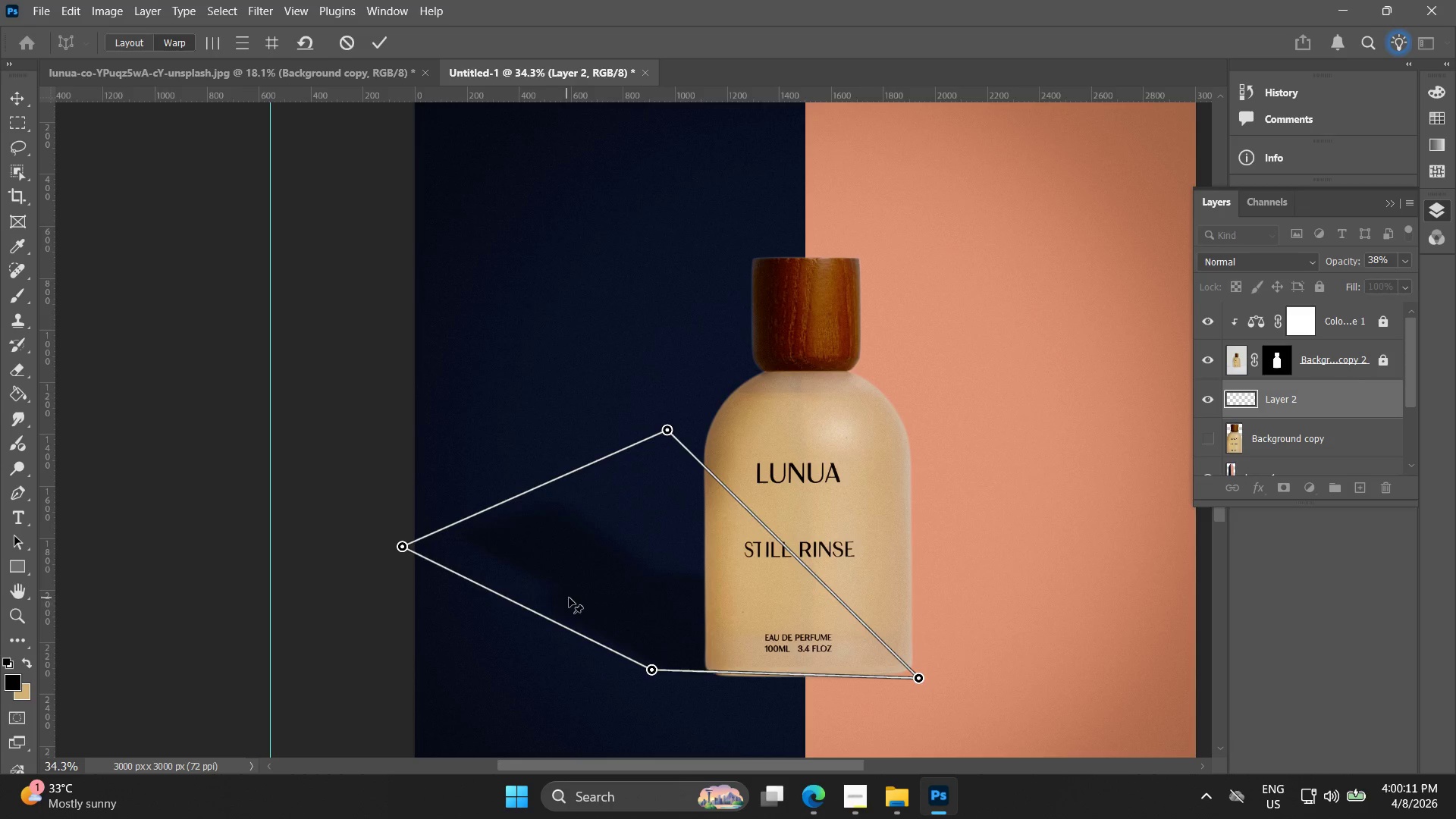 
left_click_drag(start_coordinate=[569, 599], to_coordinate=[525, 594])
 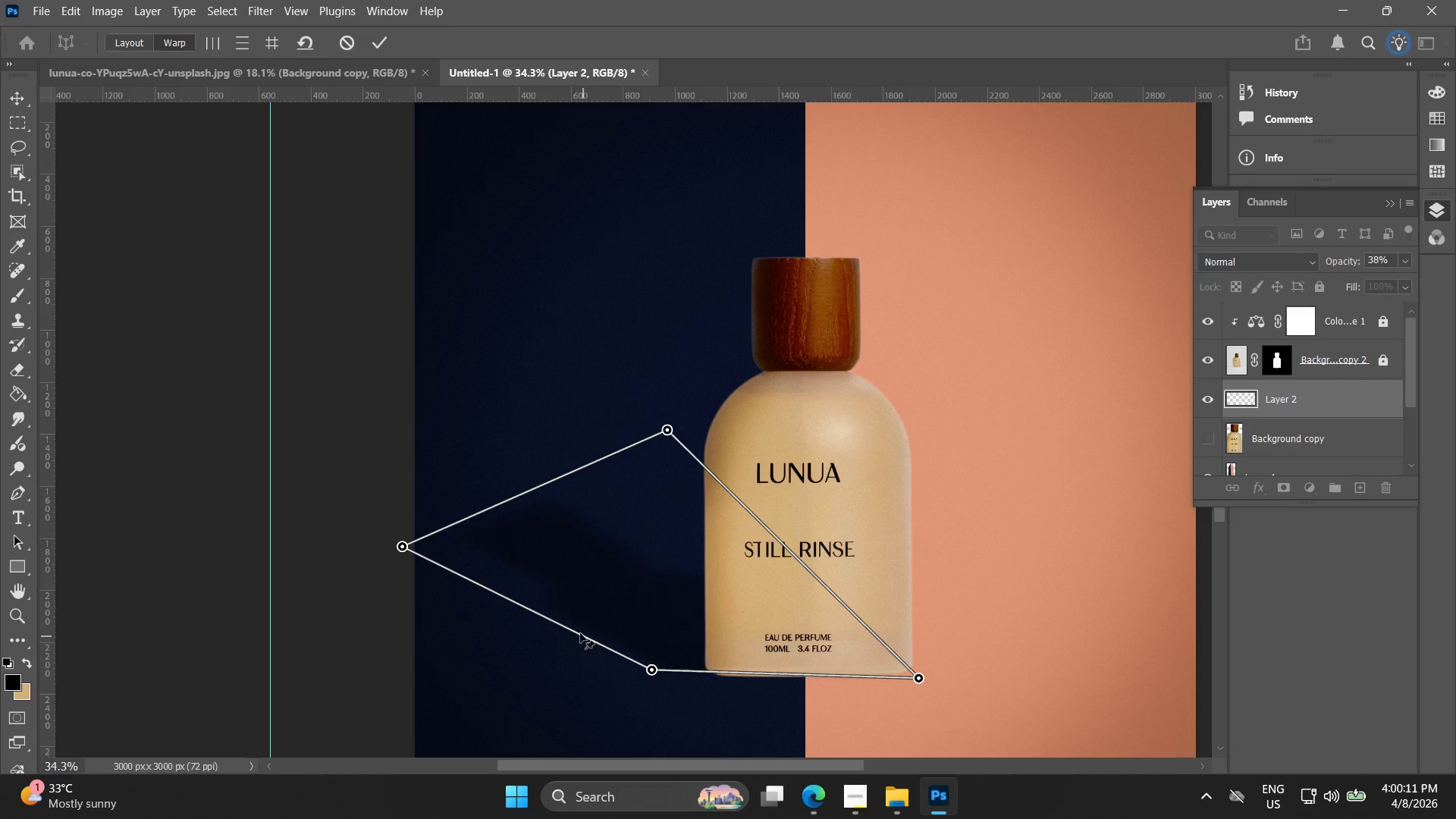 
left_click_drag(start_coordinate=[577, 633], to_coordinate=[570, 634])
 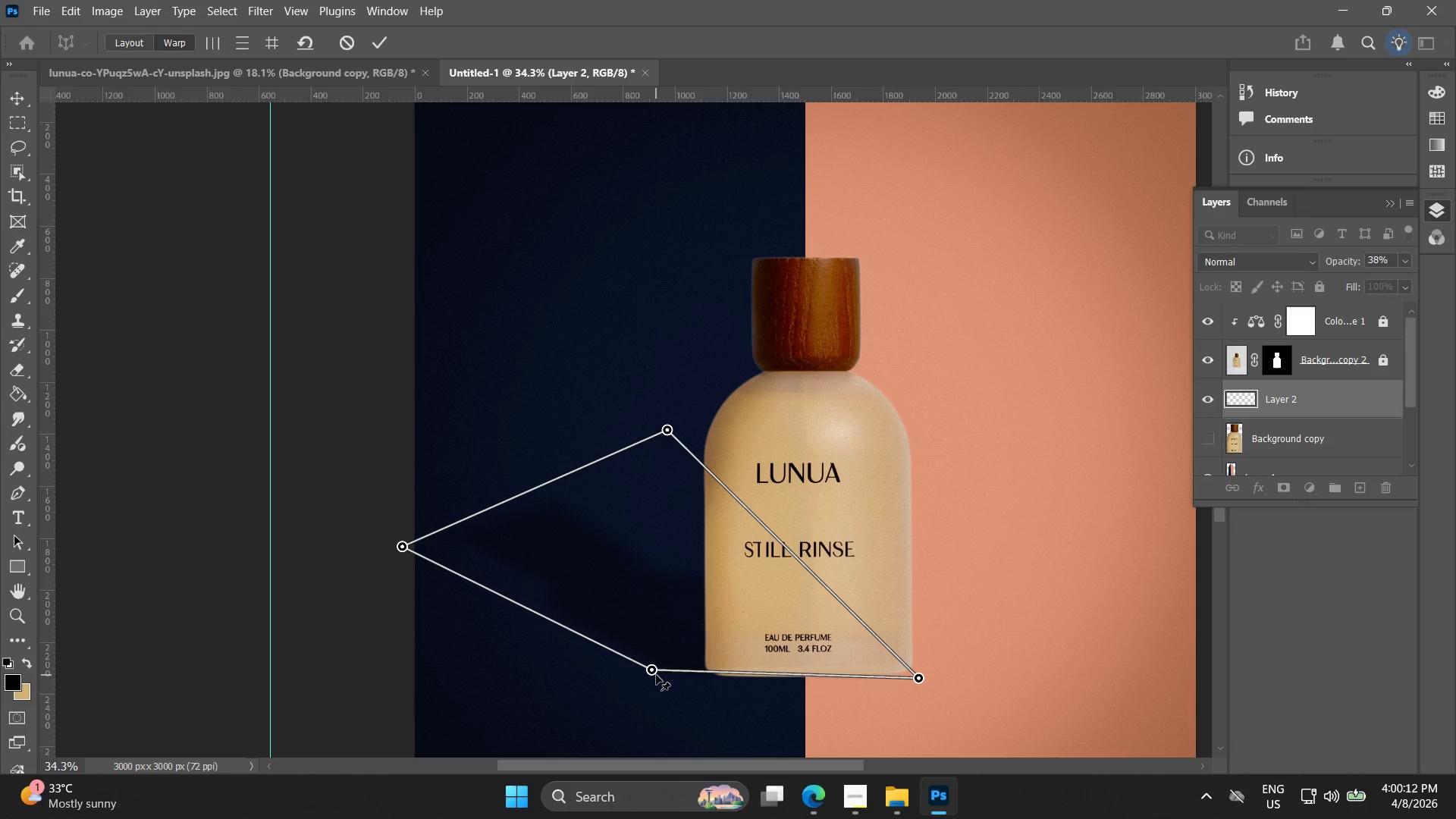 
left_click_drag(start_coordinate=[655, 673], to_coordinate=[641, 673])
 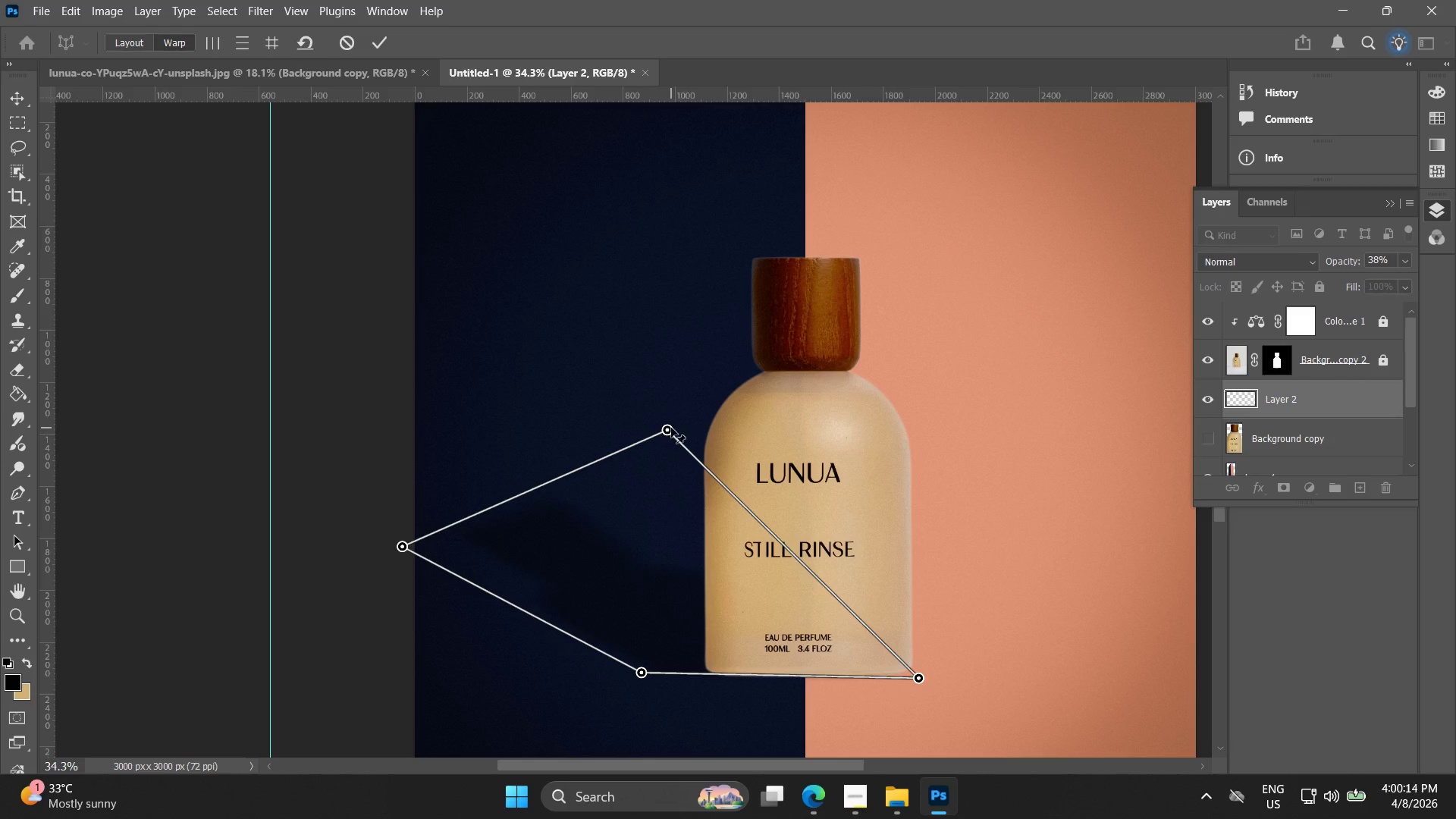 
left_click_drag(start_coordinate=[673, 432], to_coordinate=[560, 516])
 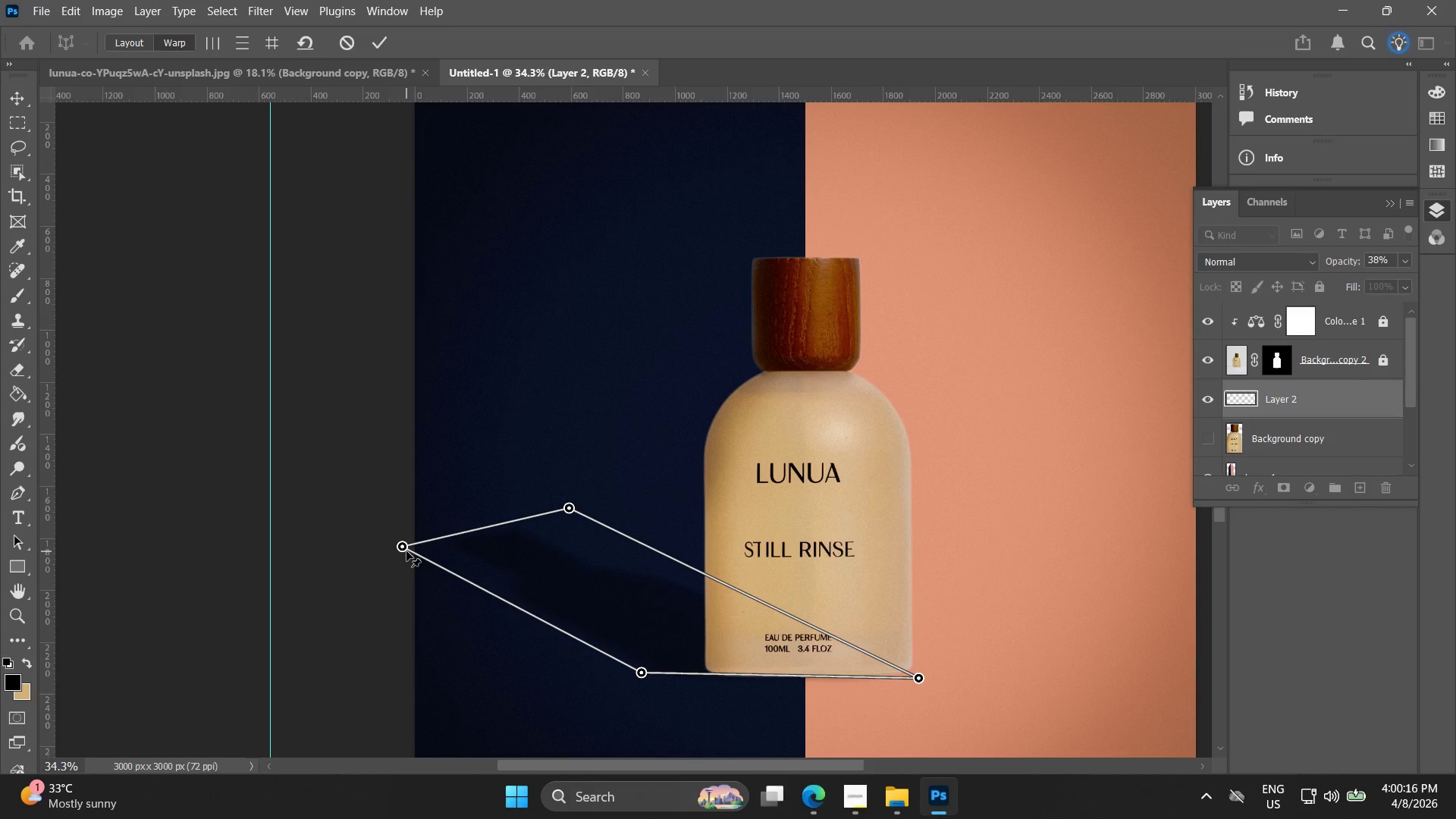 
left_click_drag(start_coordinate=[406, 551], to_coordinate=[400, 574])
 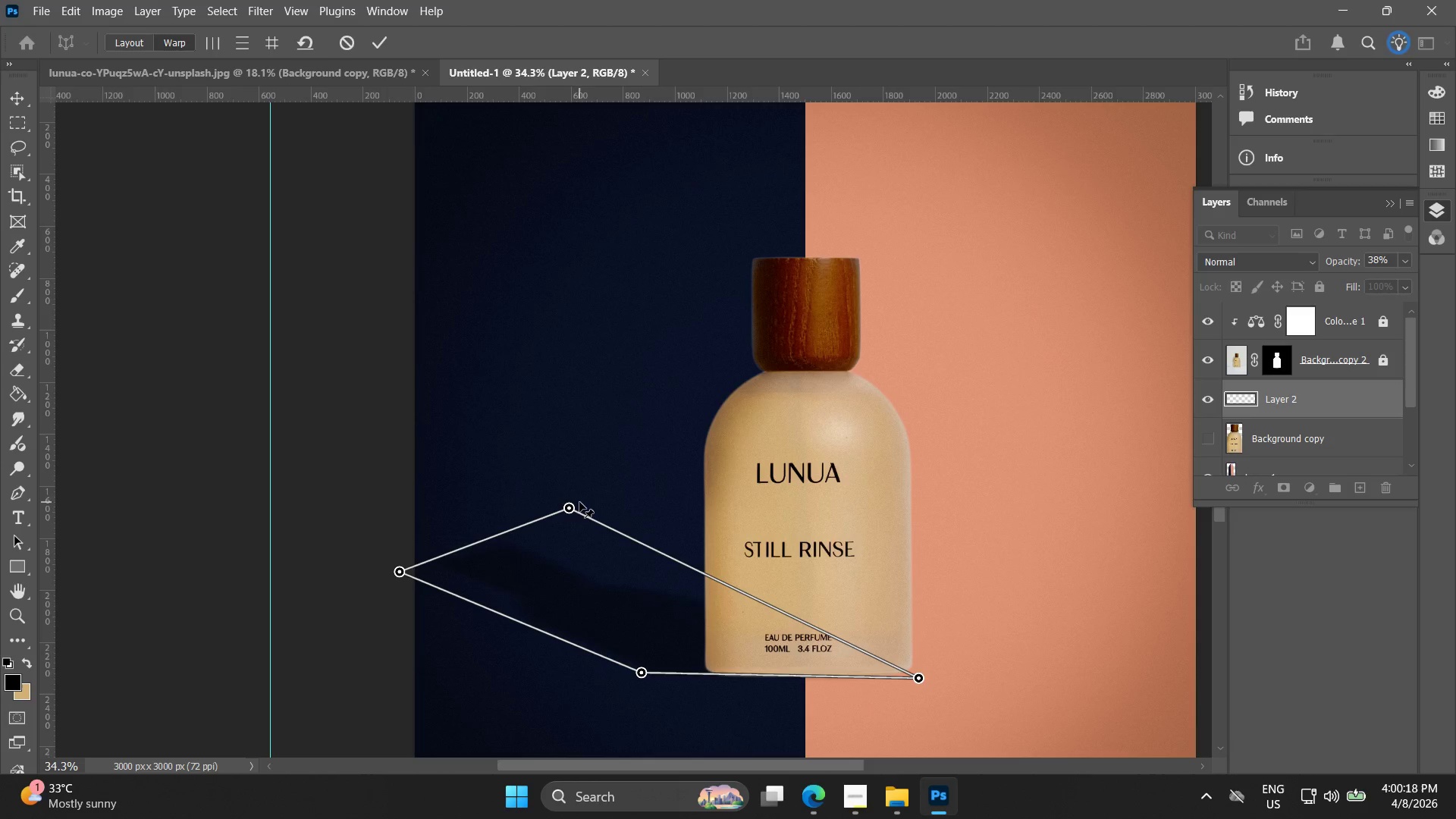 
left_click_drag(start_coordinate=[576, 509], to_coordinate=[620, 510])
 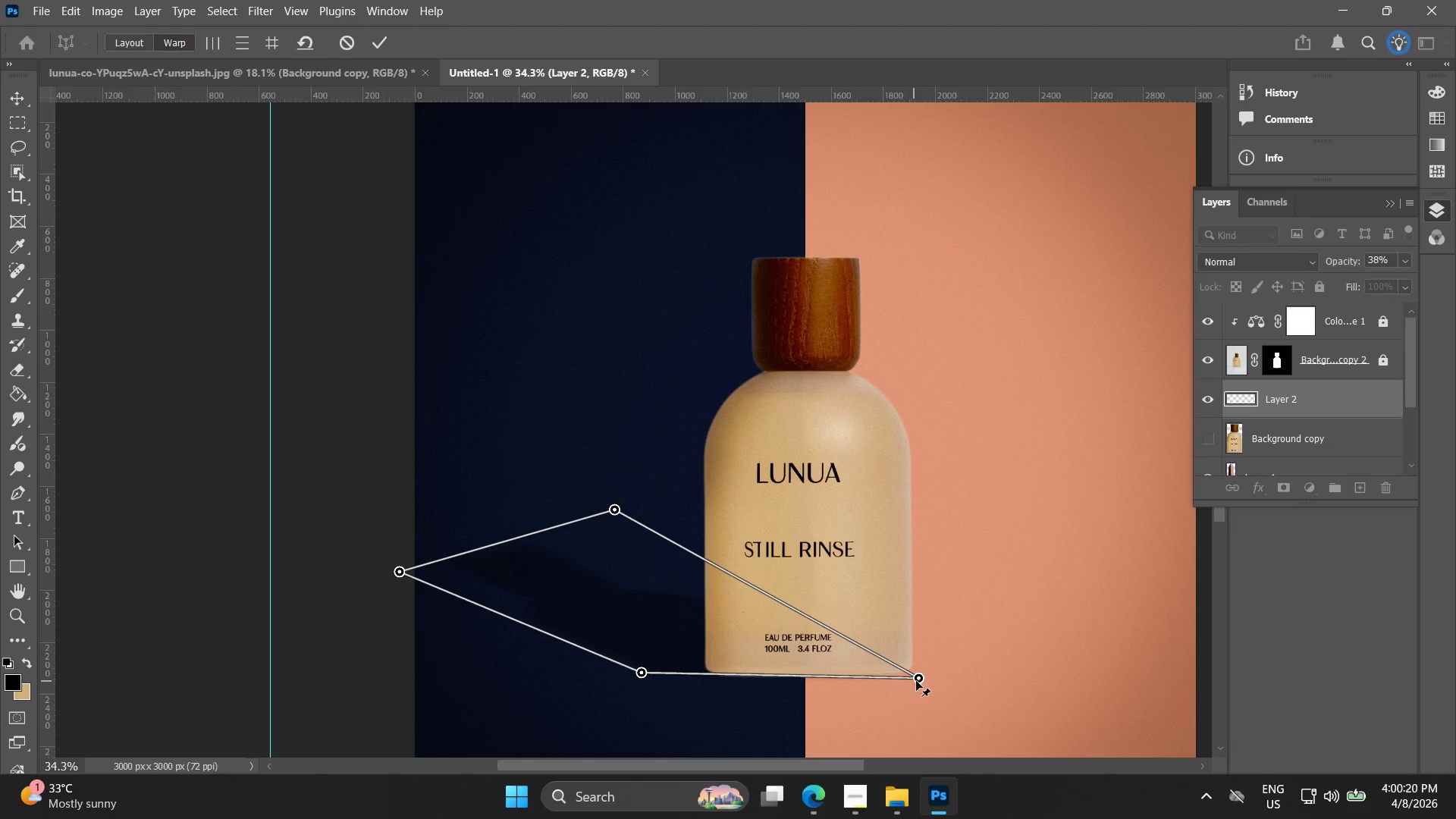 
left_click_drag(start_coordinate=[918, 680], to_coordinate=[917, 670])
 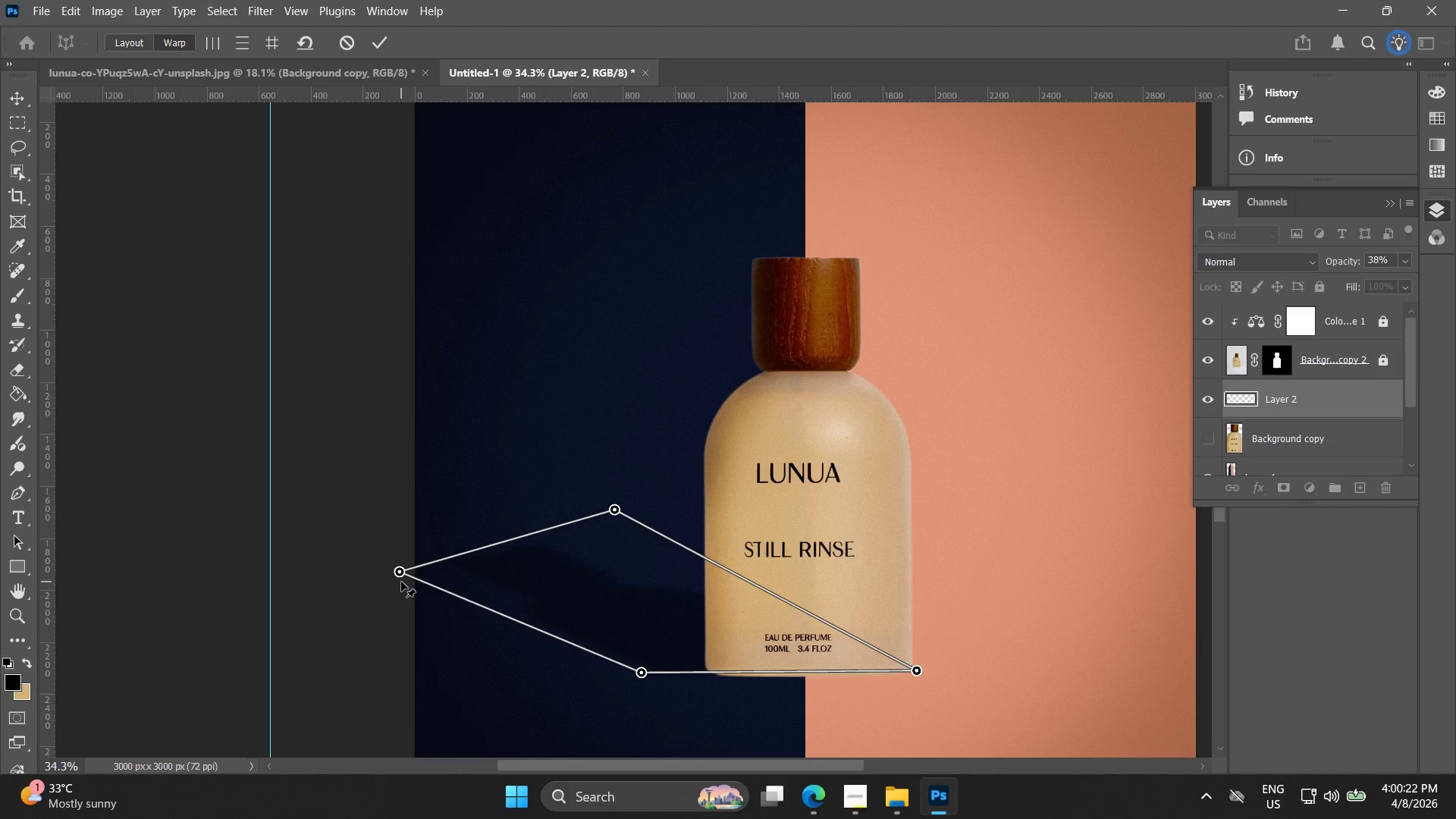 
left_click_drag(start_coordinate=[401, 576], to_coordinate=[399, 589])
 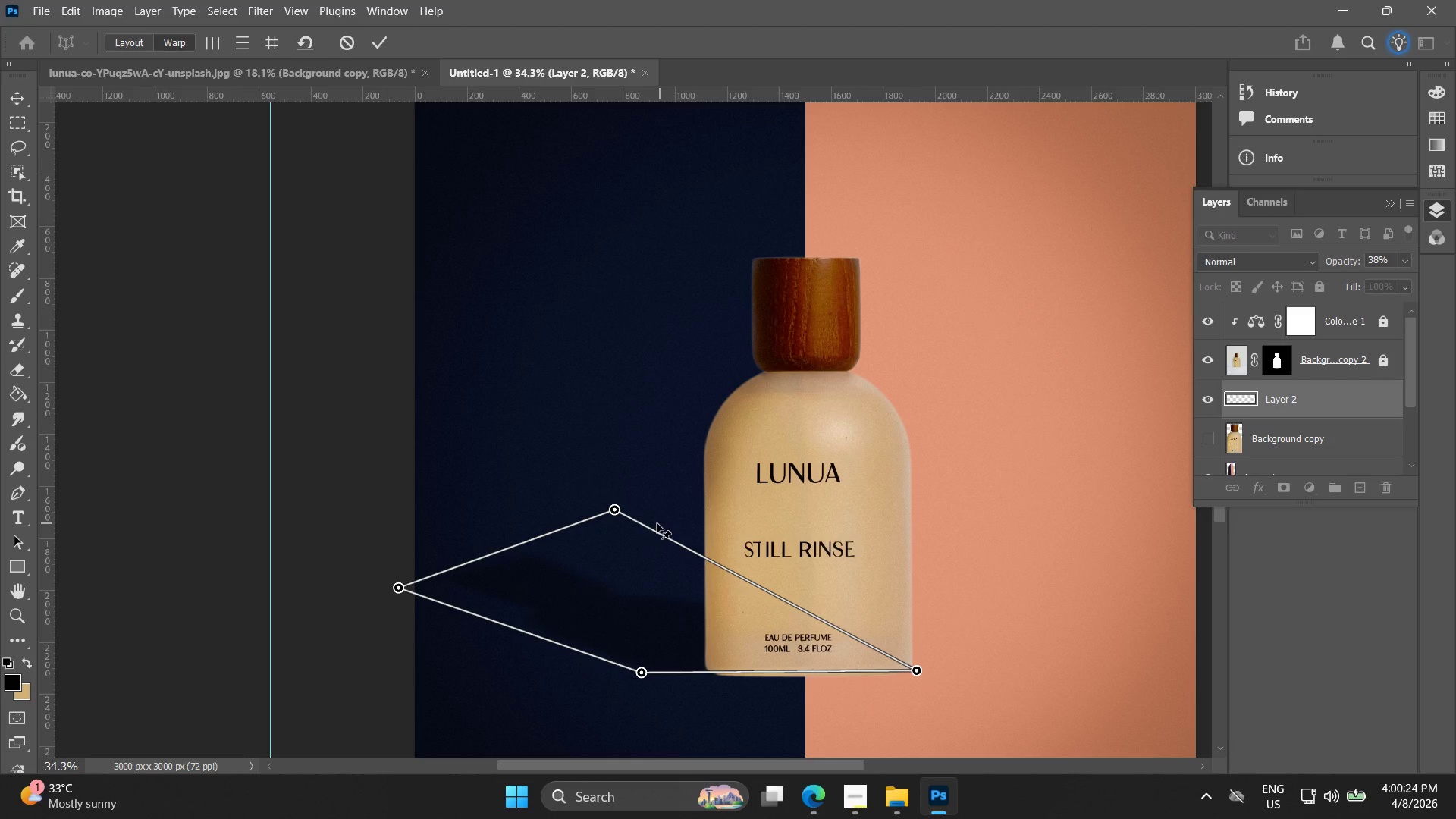 
left_click_drag(start_coordinate=[616, 504], to_coordinate=[617, 518])
 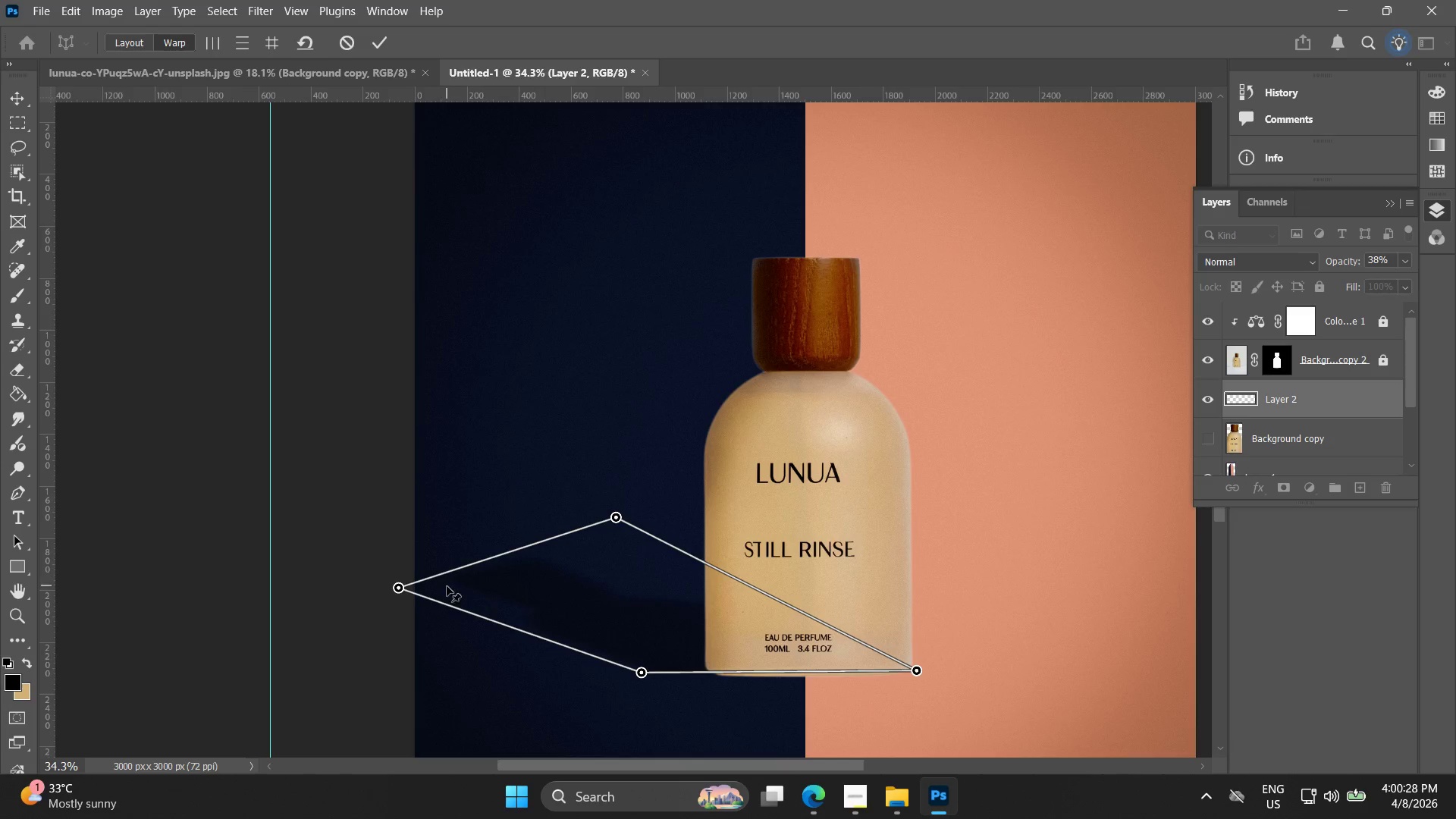 
left_click_drag(start_coordinate=[403, 592], to_coordinate=[366, 587])
 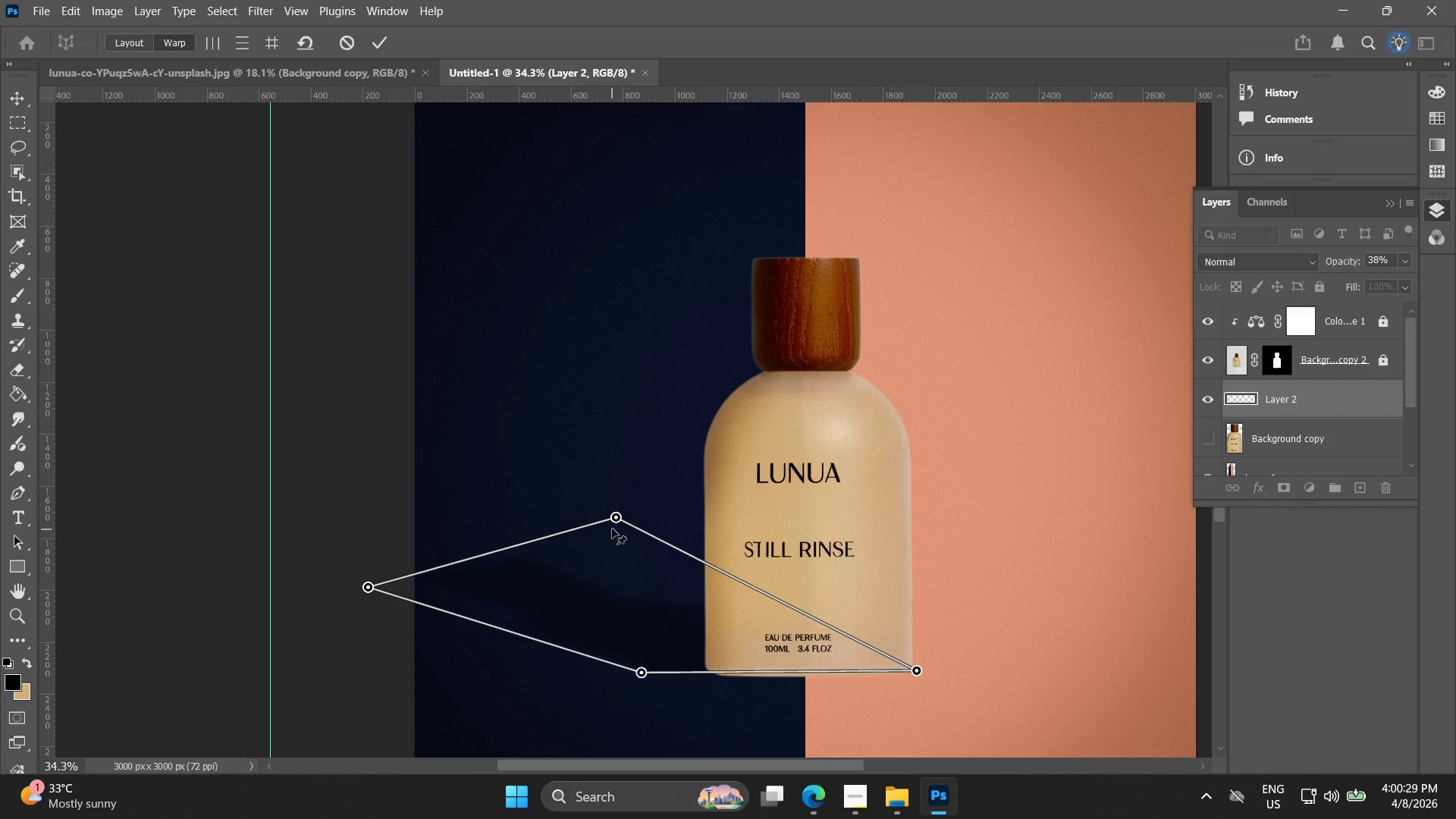 
left_click_drag(start_coordinate=[620, 523], to_coordinate=[542, 529])
 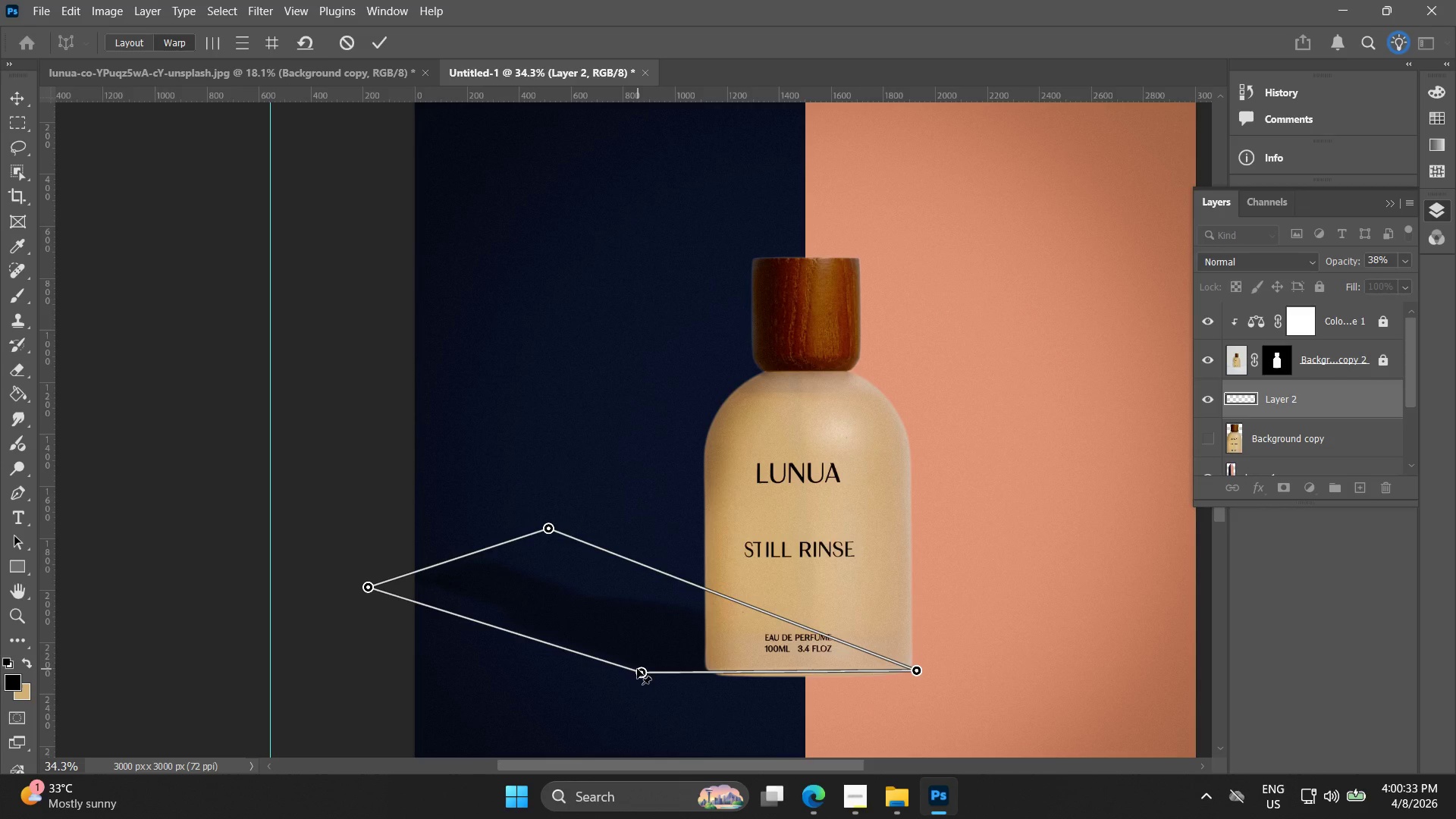 
left_click_drag(start_coordinate=[640, 672], to_coordinate=[651, 677])
 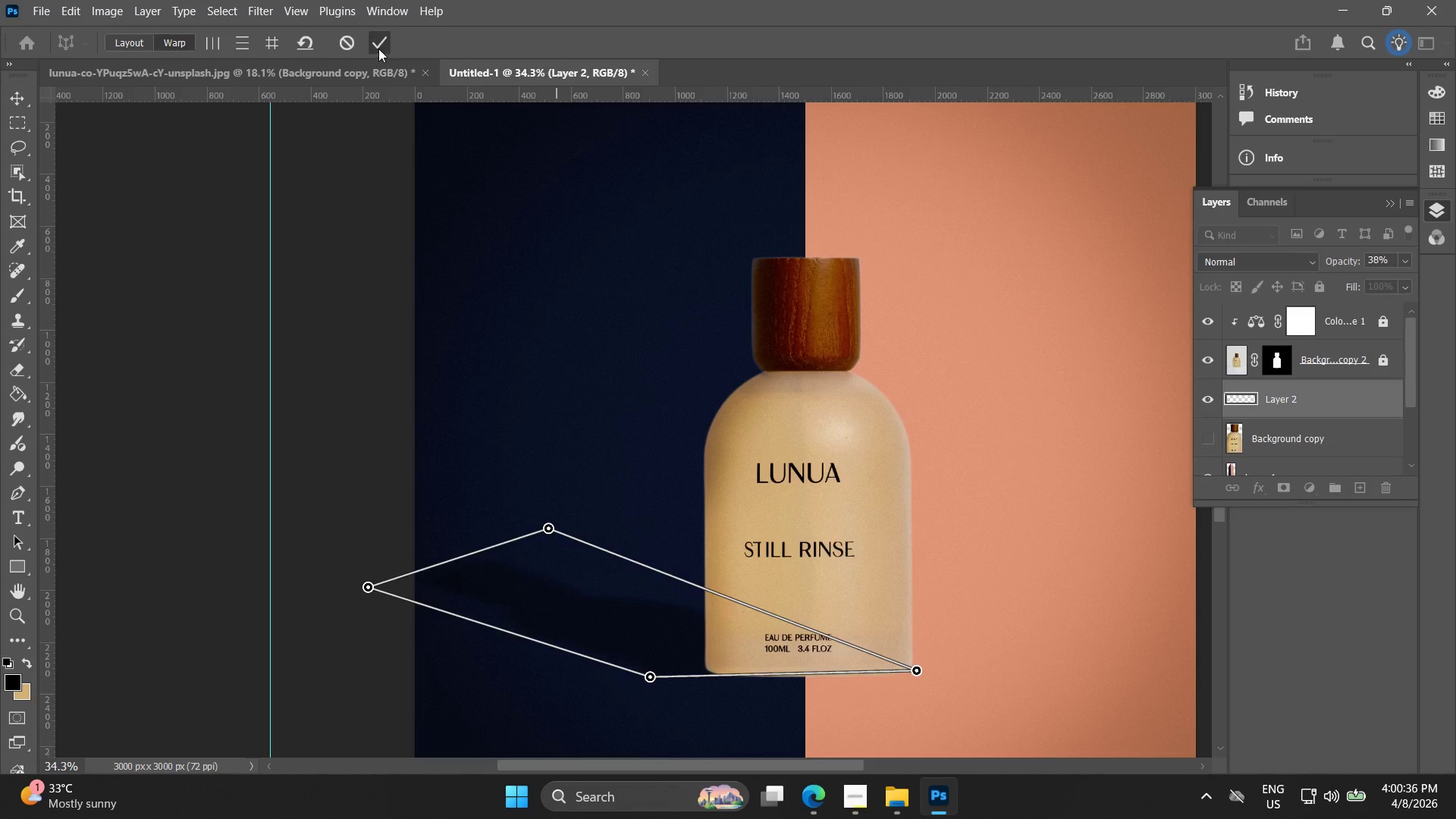 
left_click([1095, 446])
 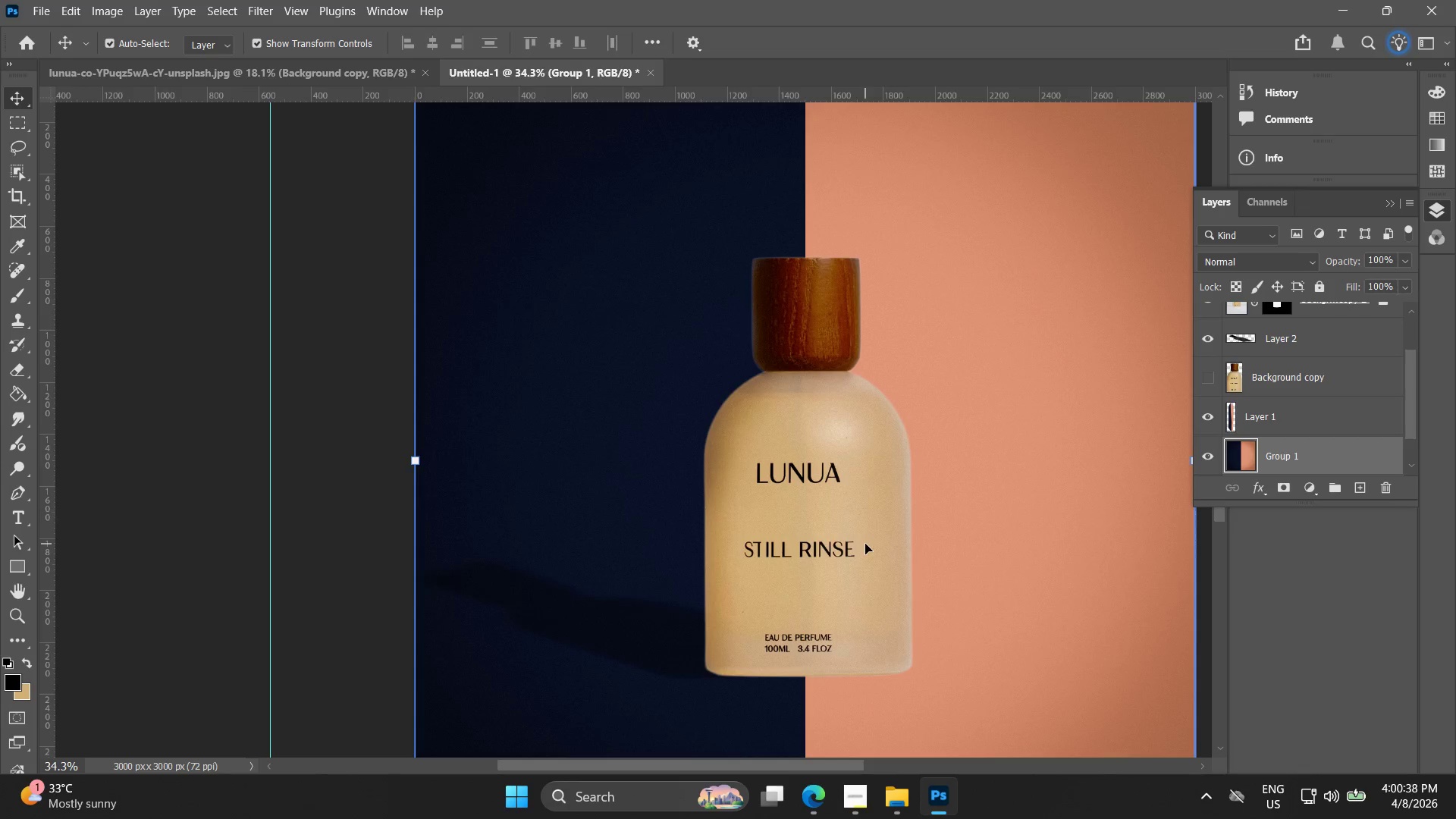 
left_click([676, 634])
 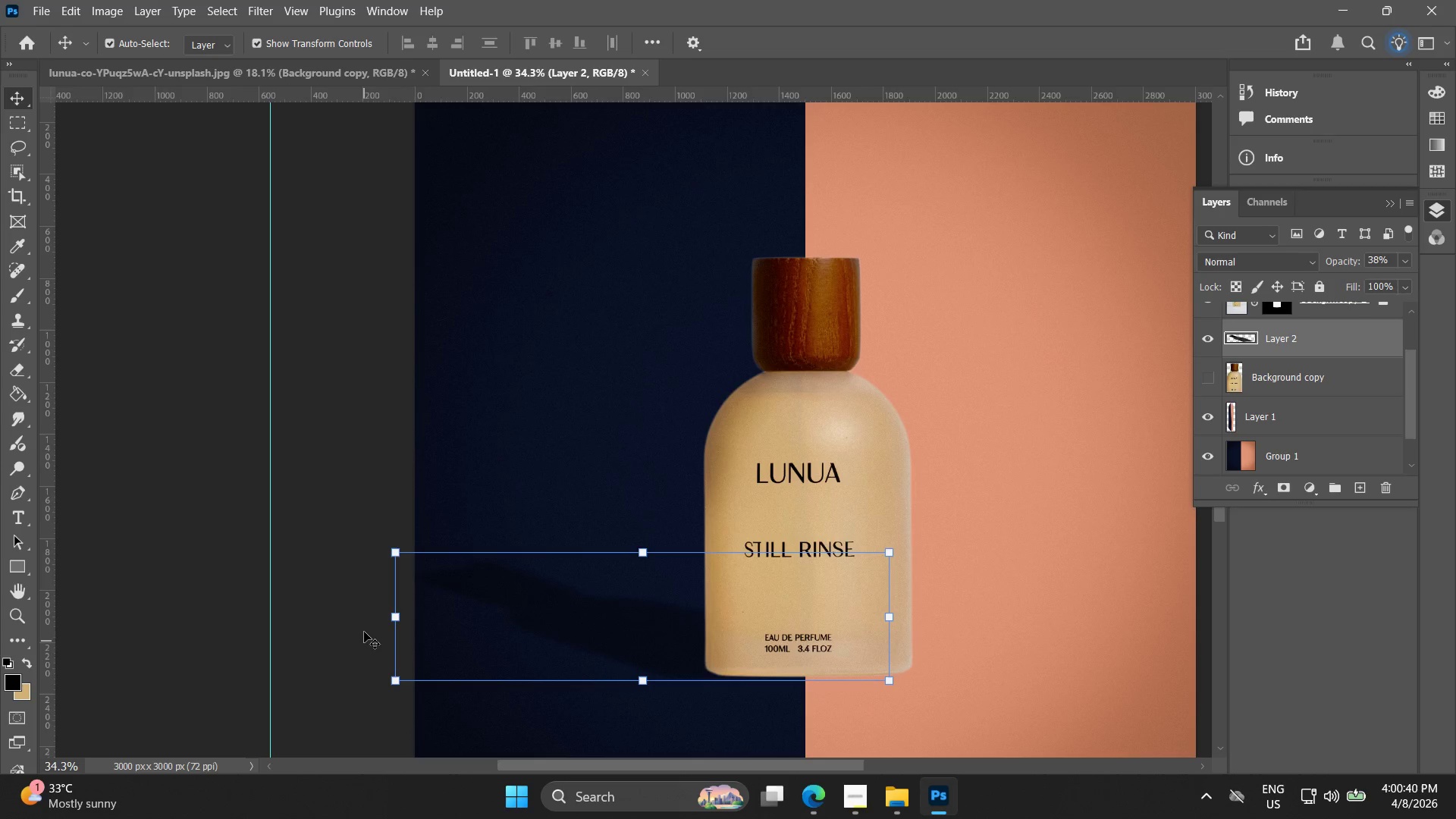 
left_click_drag(start_coordinate=[402, 618], to_coordinate=[426, 626])
 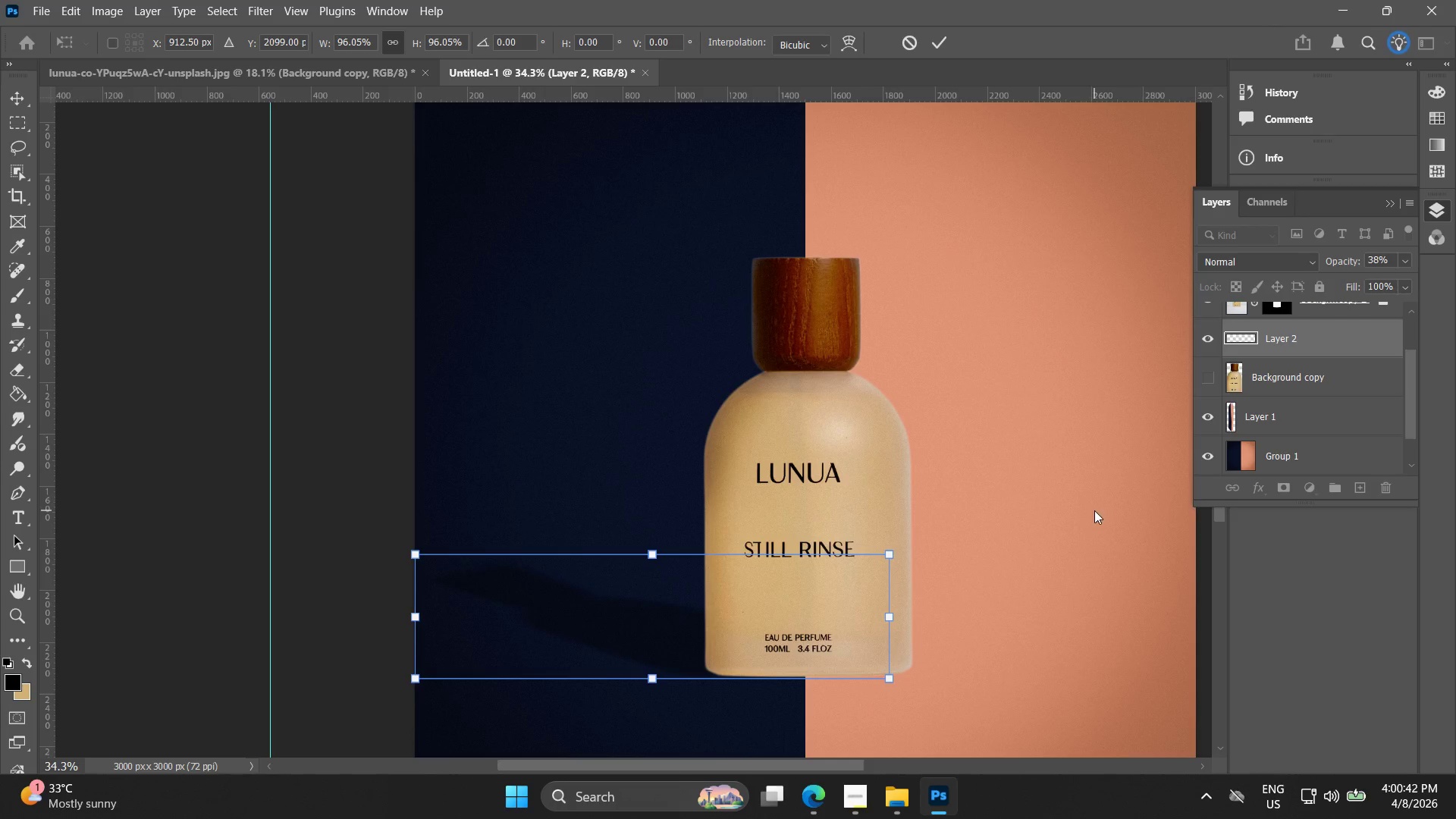 
left_click([1095, 510])
 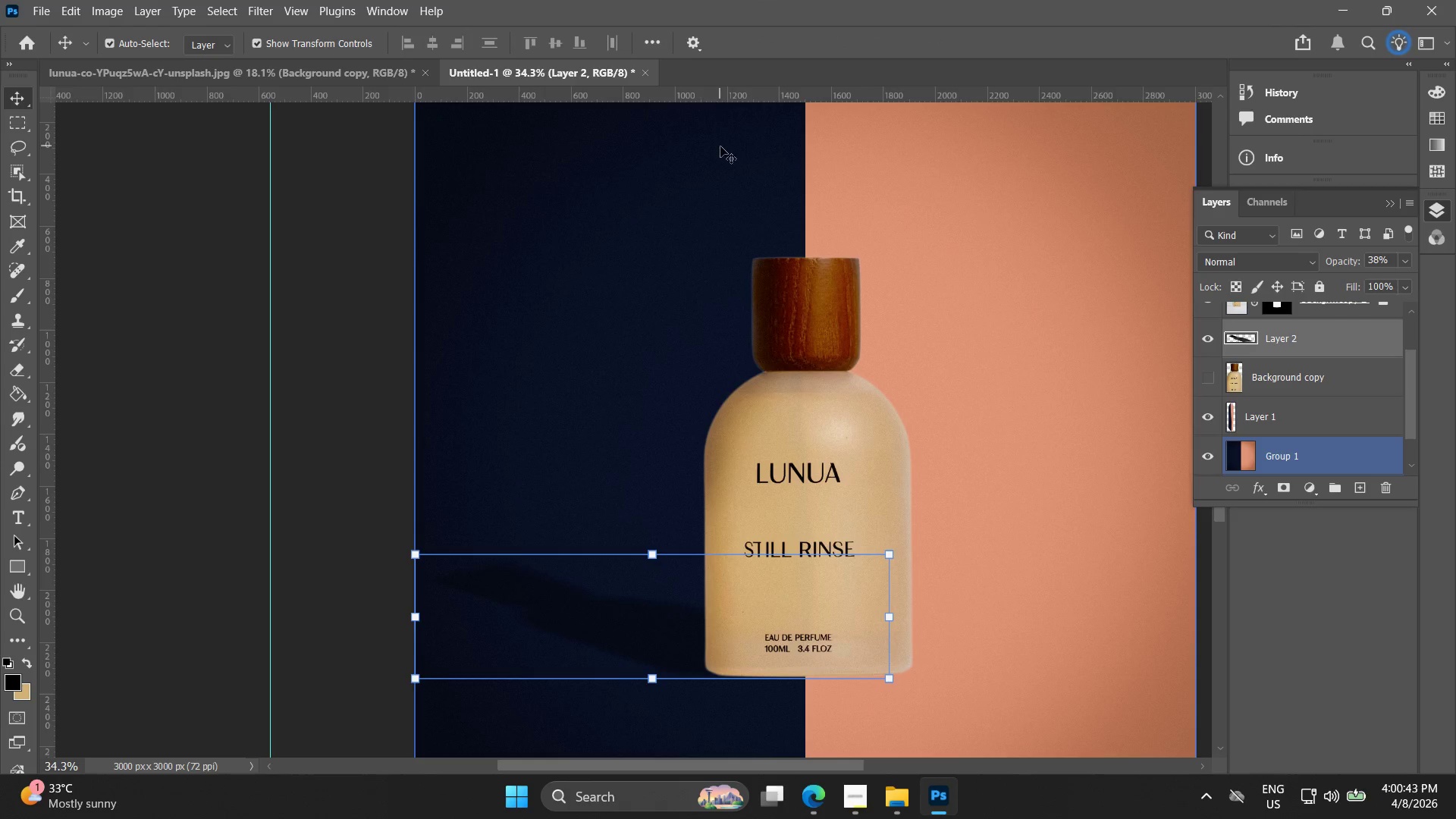 
left_click([190, 243])
 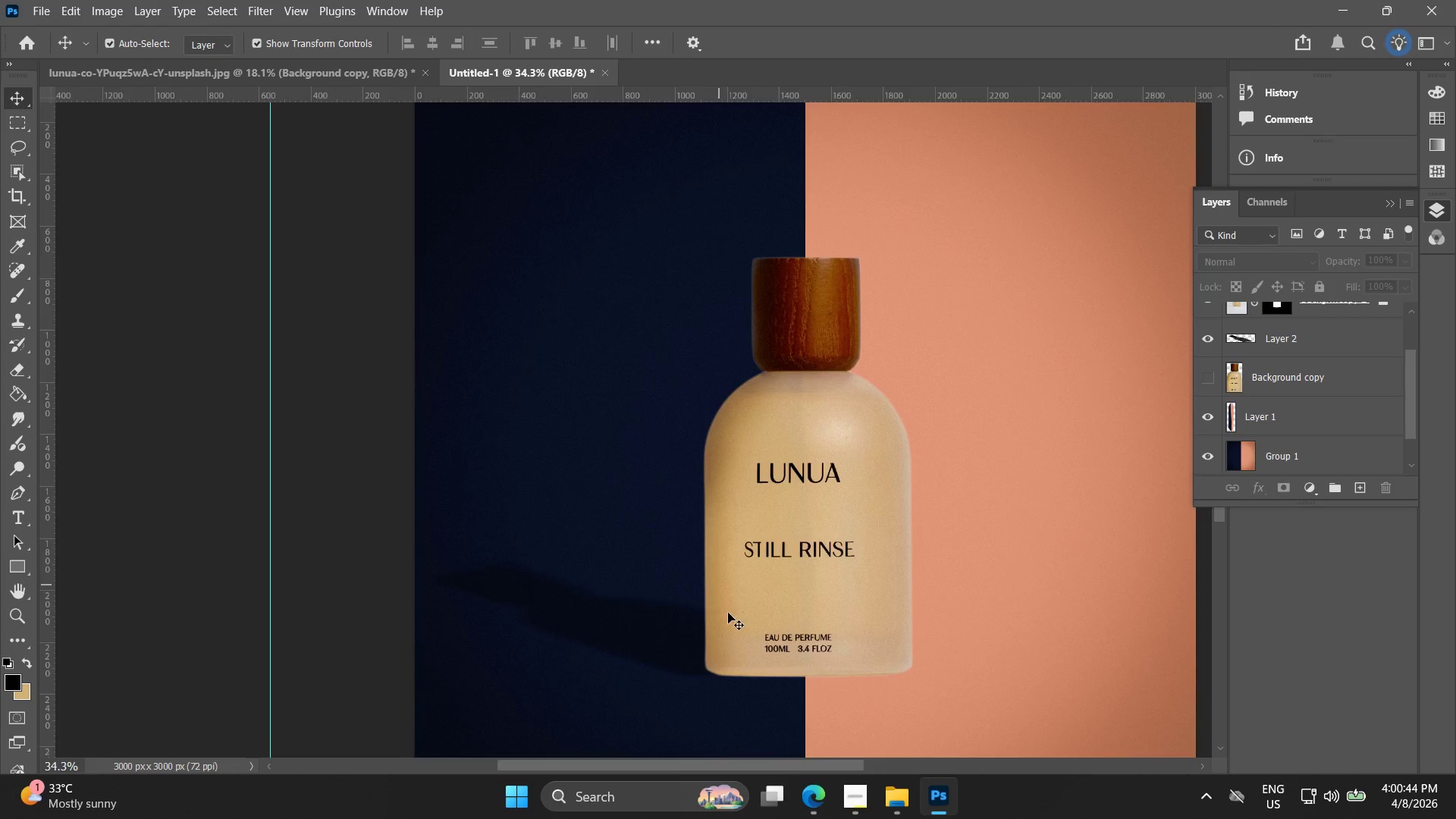 
hold_key(key=AltLeft, duration=0.53)
 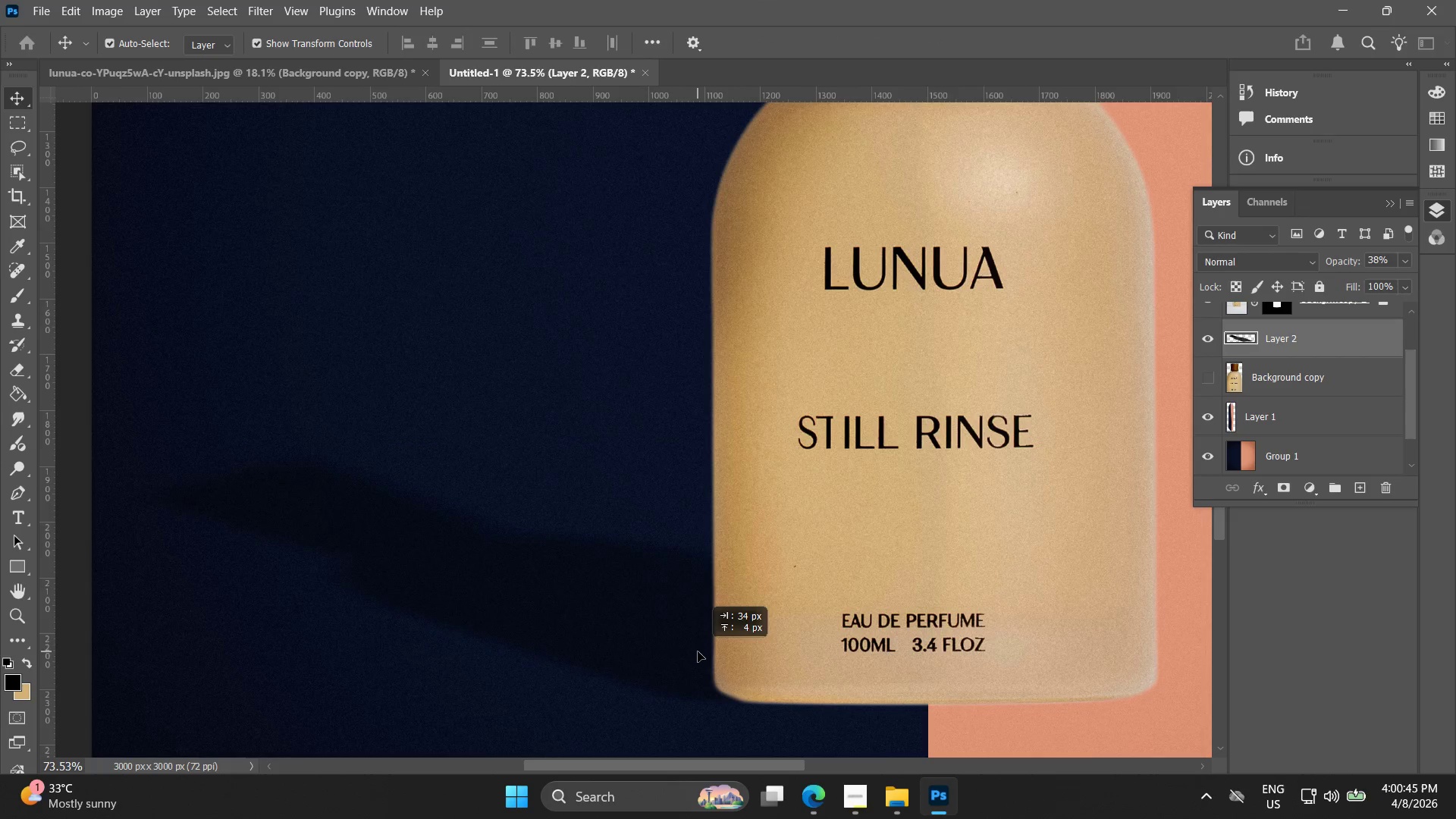 
left_click_drag(start_coordinate=[679, 654], to_coordinate=[714, 655])
 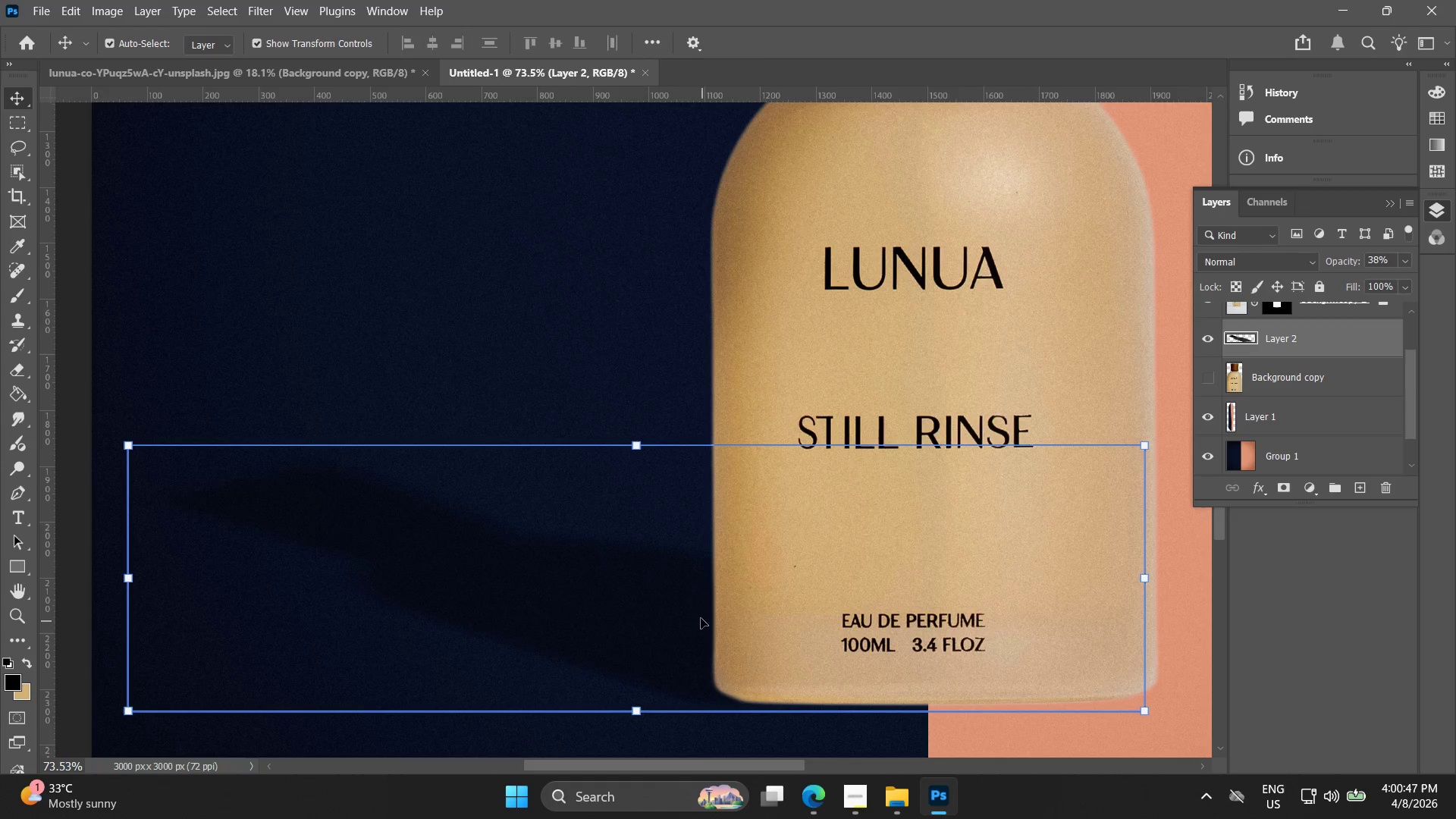 
scroll: coordinate [701, 659], scroll_direction: up, amount: 8.0
 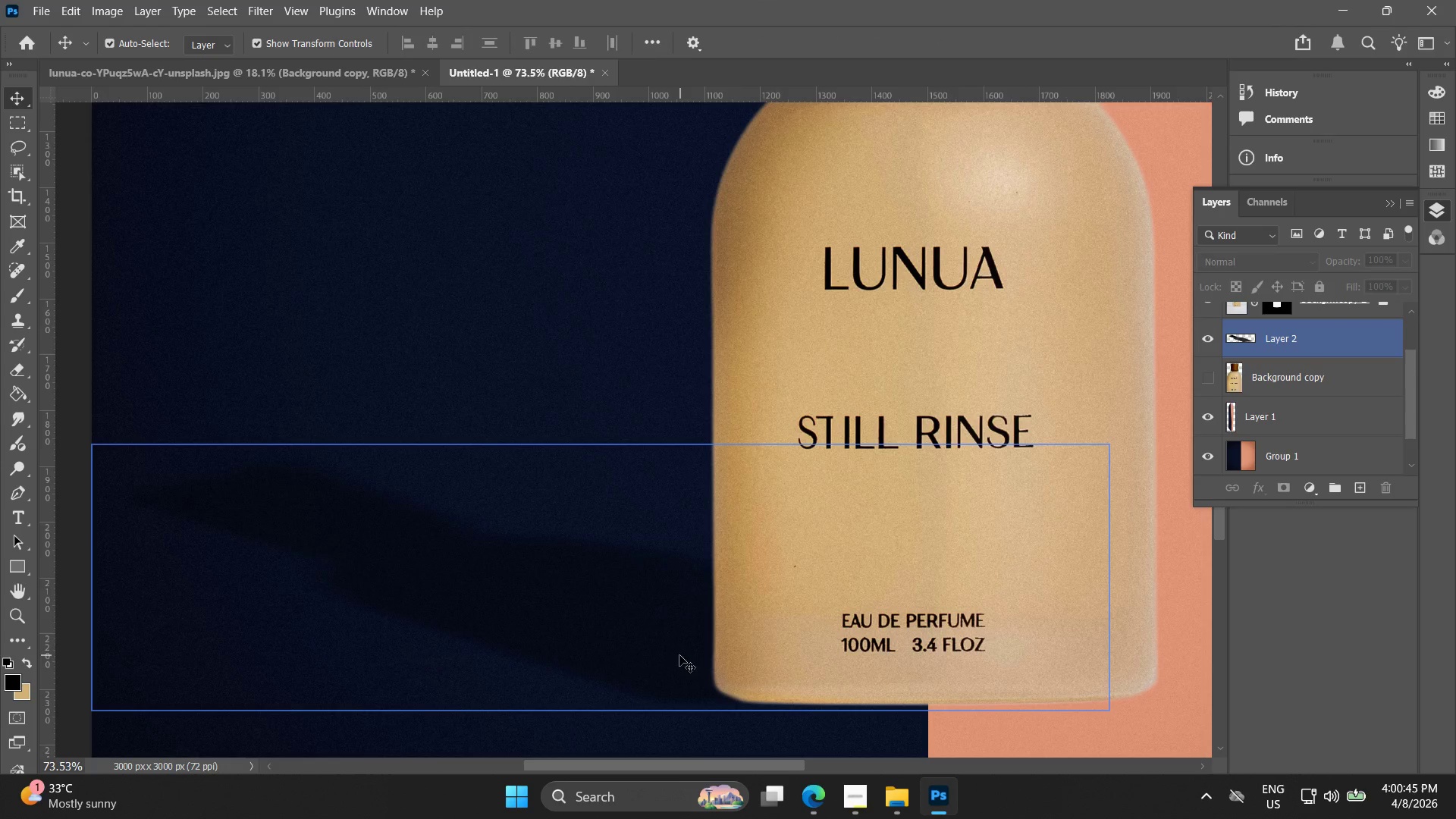 
hold_key(key=AltLeft, duration=0.53)
scroll: coordinate [686, 551], scroll_direction: down, amount: 6.0
 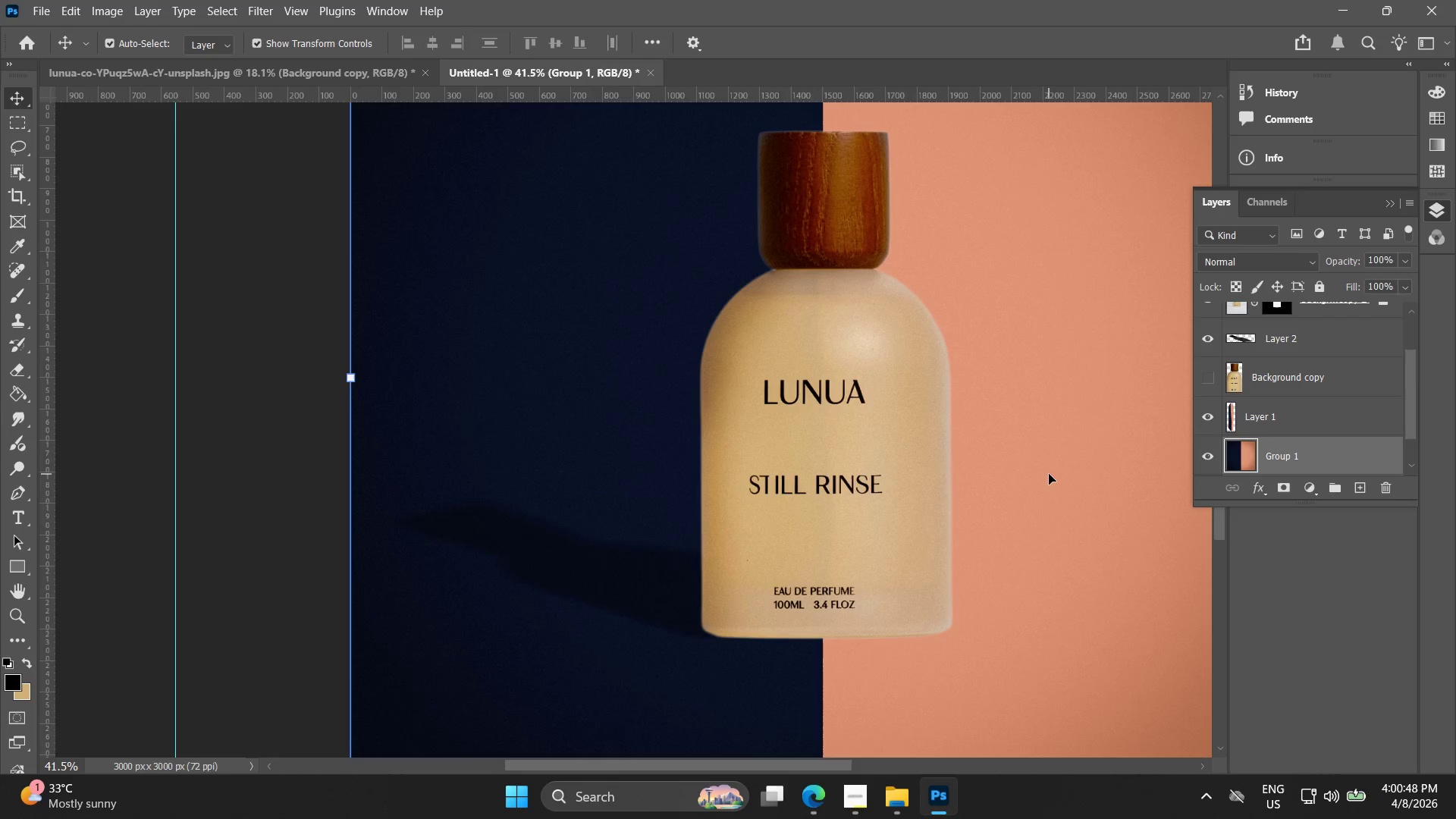 
key(Alt+AltLeft)
 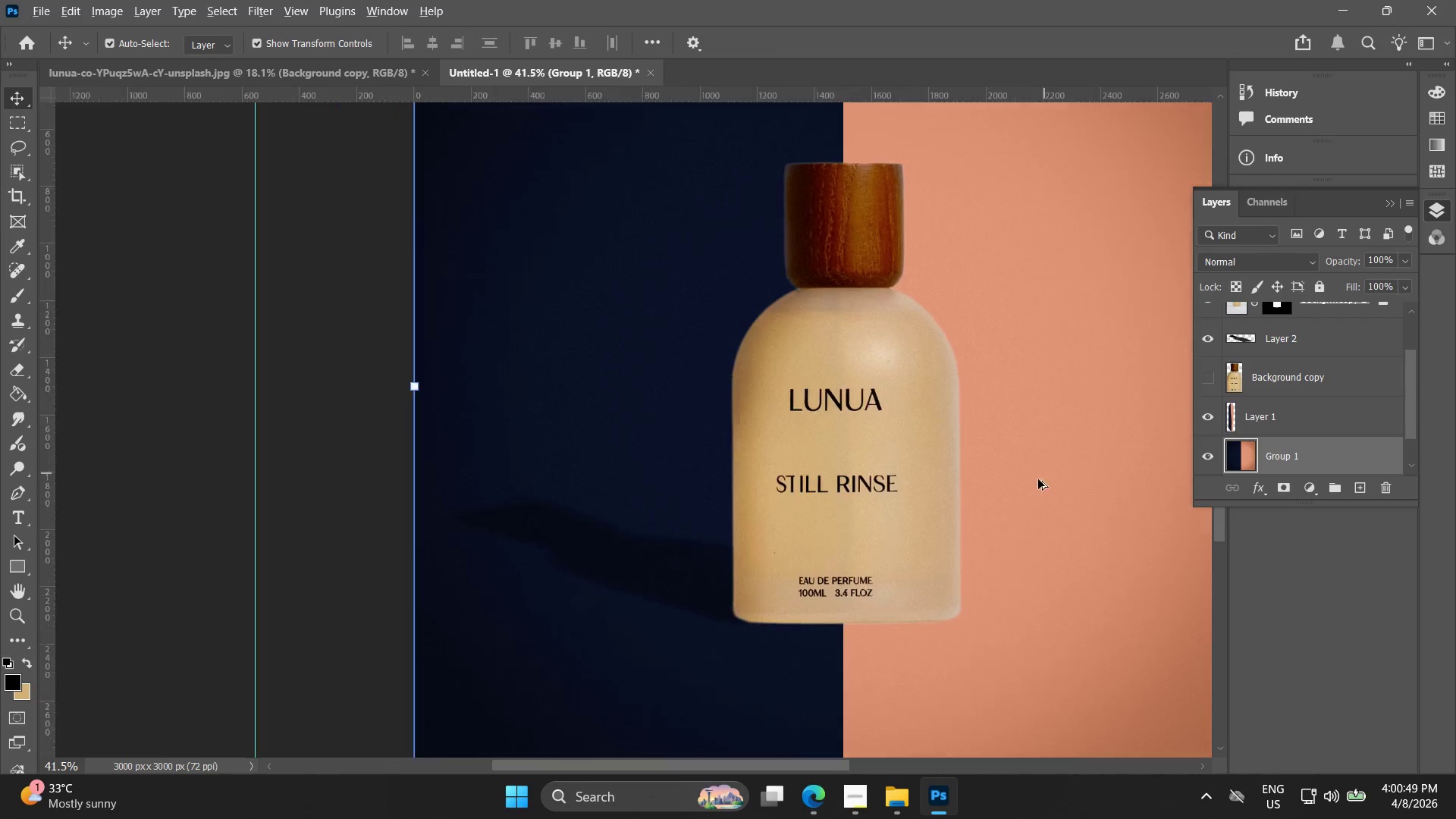 
key(Alt+AltLeft)
 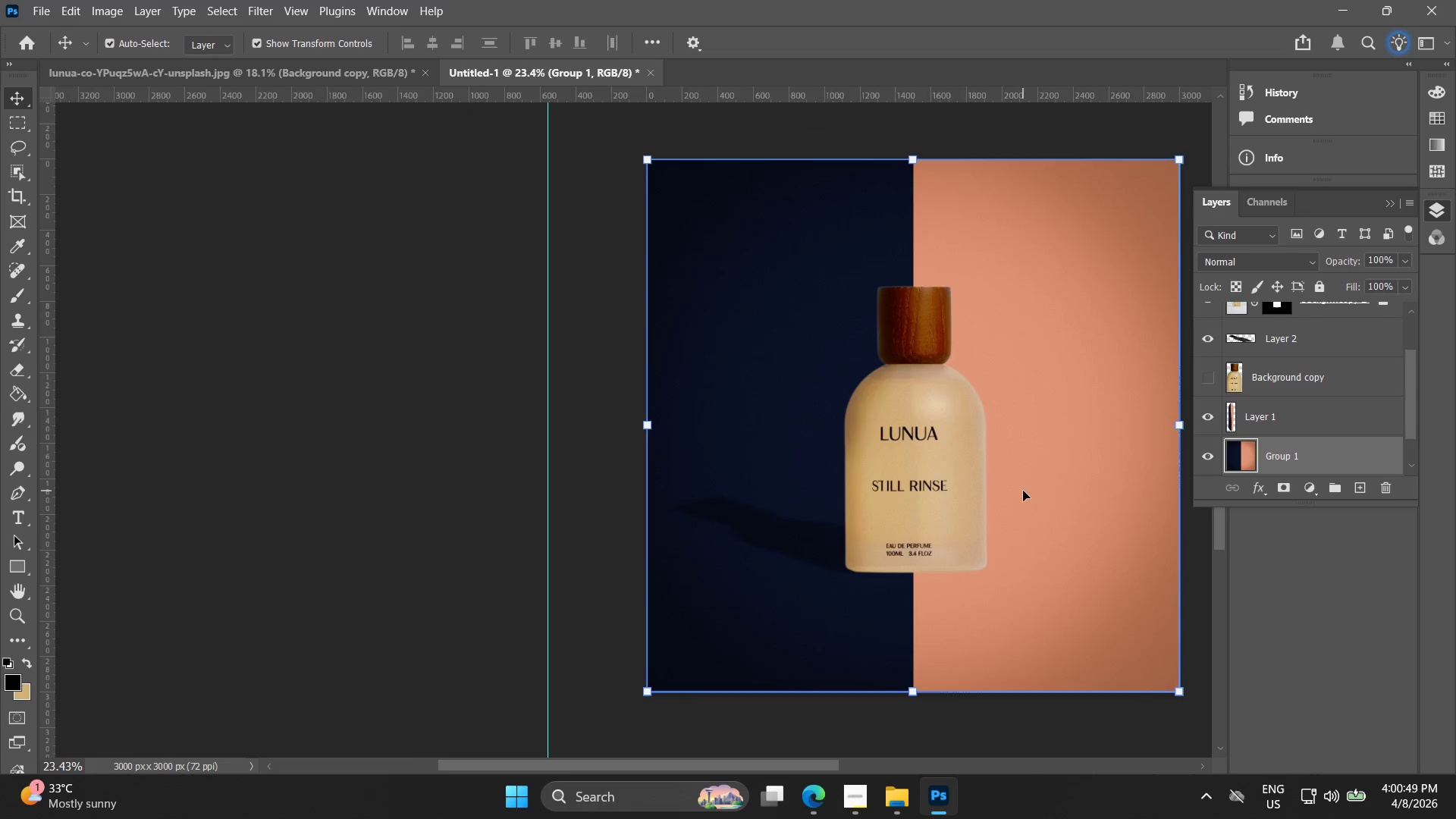 
hold_key(key=Space, duration=0.56)
 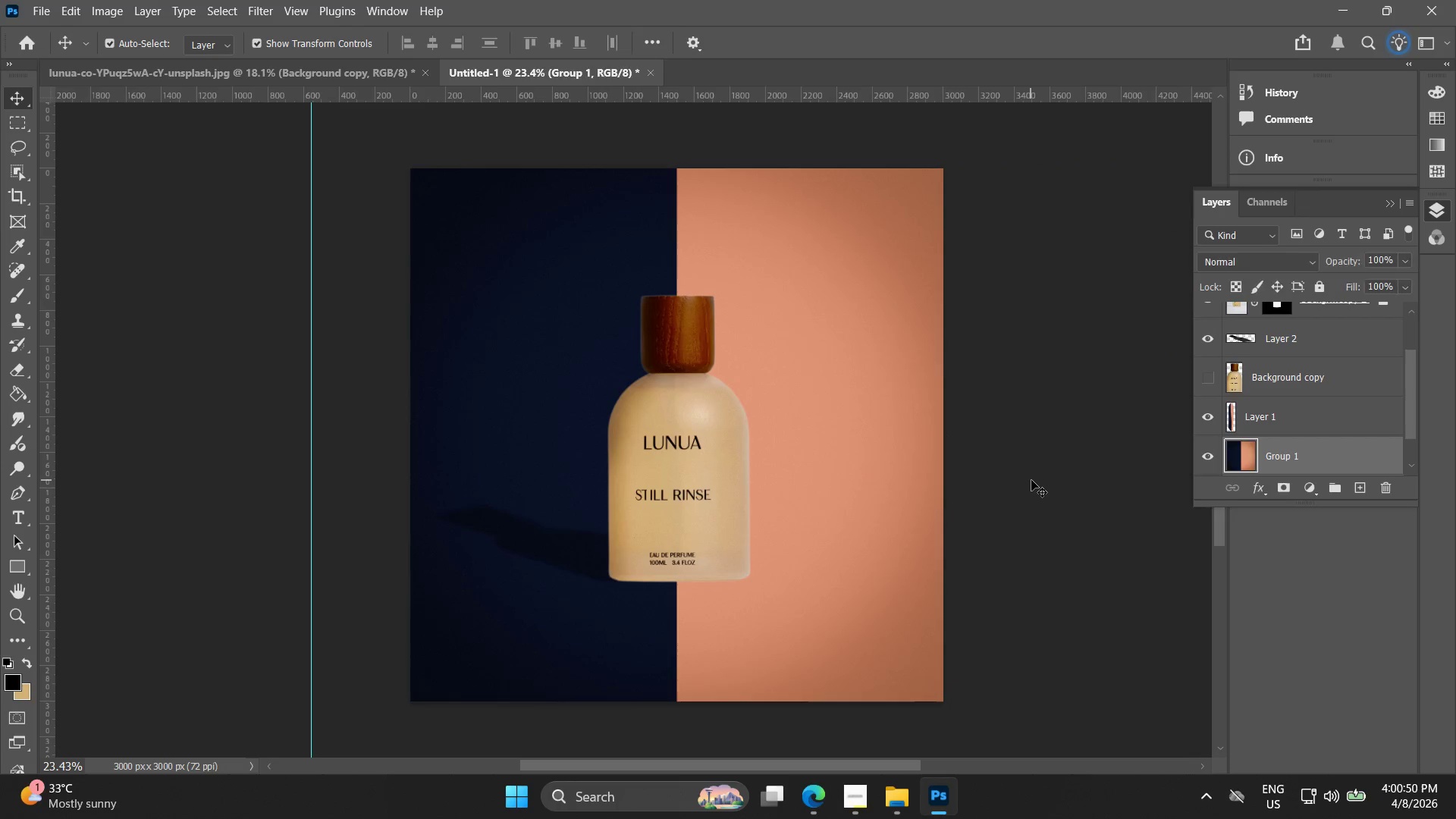 
left_click_drag(start_coordinate=[1027, 488], to_coordinate=[790, 497])
 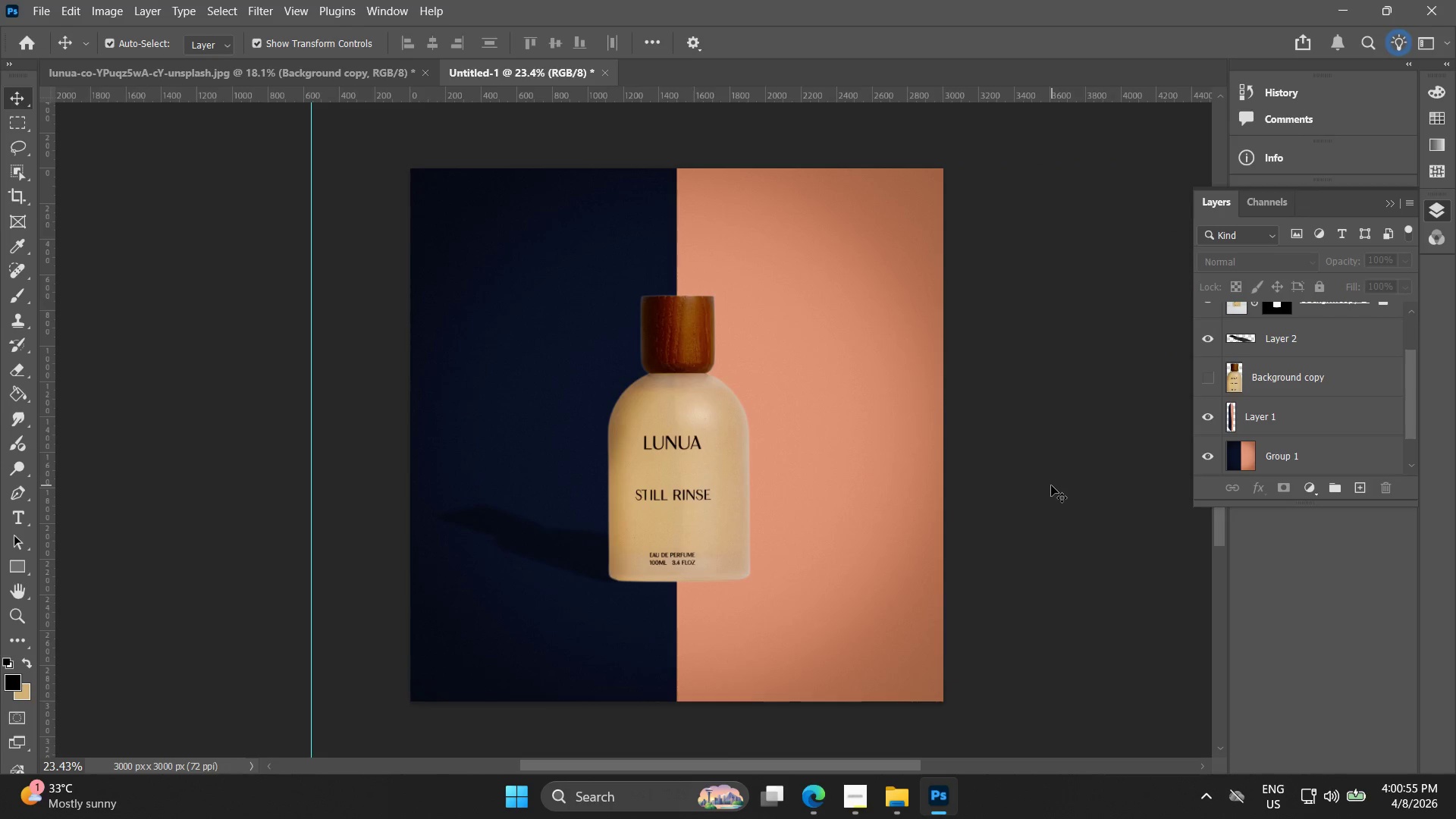 
scroll: coordinate [1025, 491], scroll_direction: down, amount: 6.0
 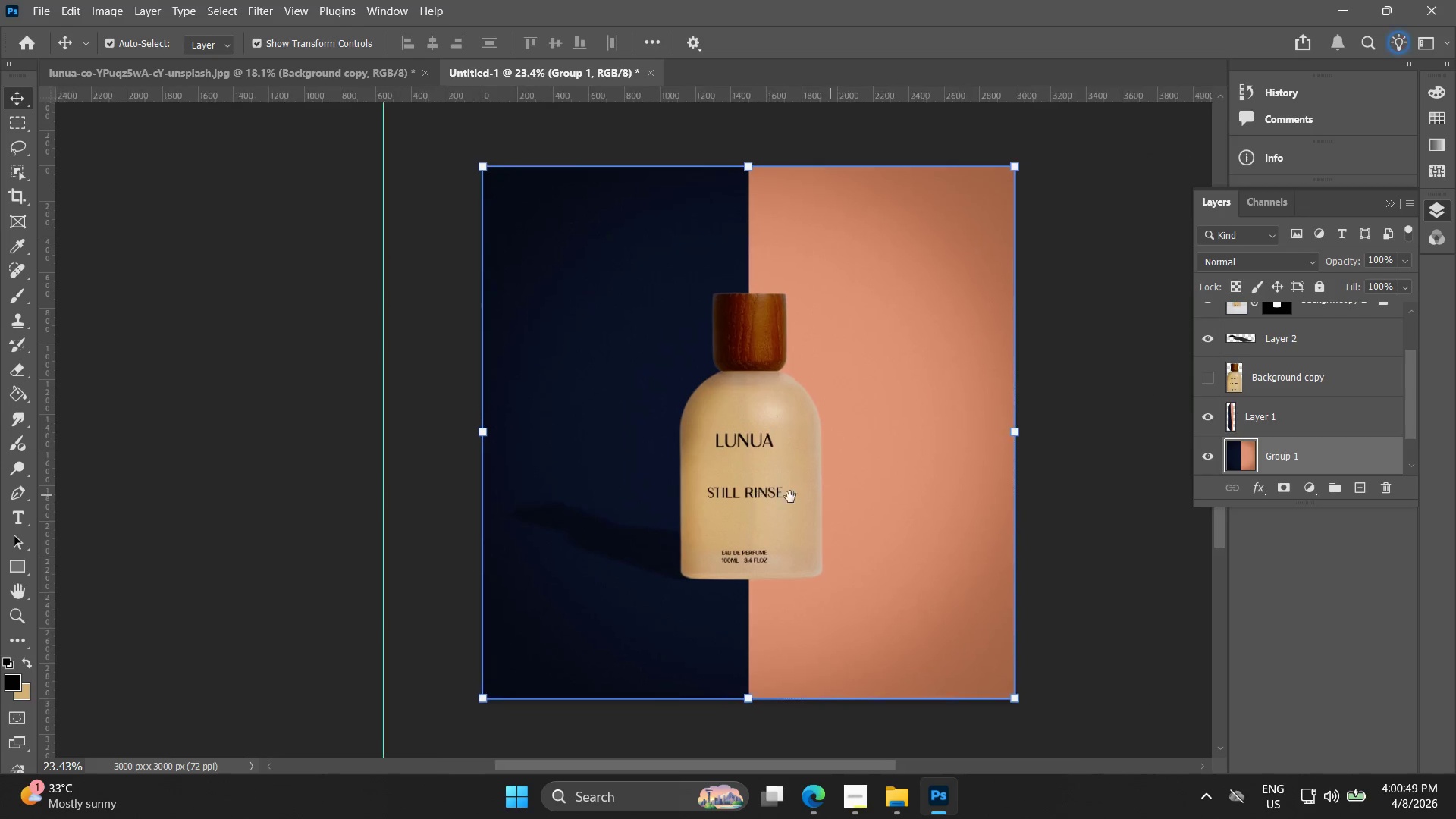 
wait(7.06)
 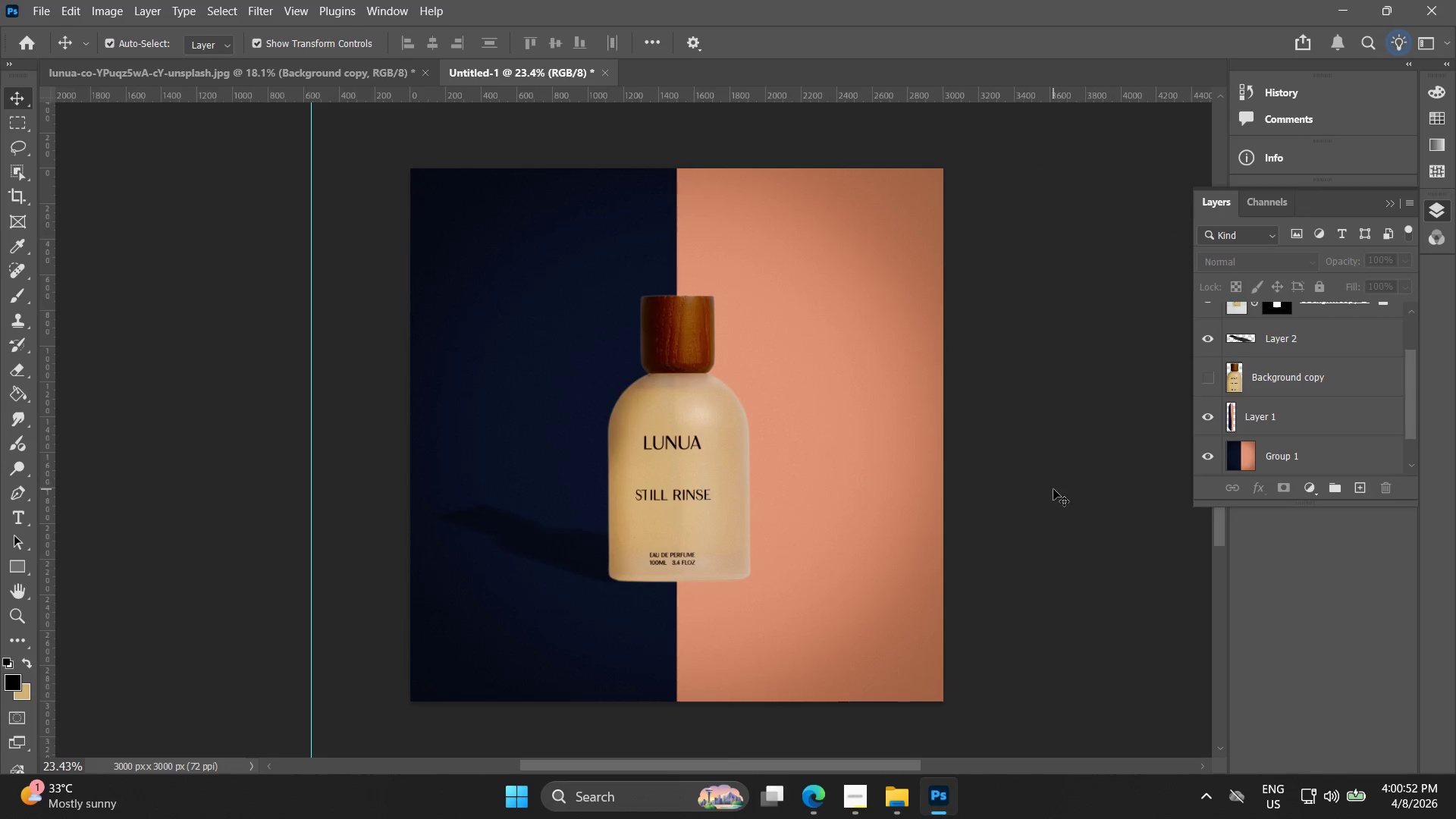 
left_click([866, 799])